 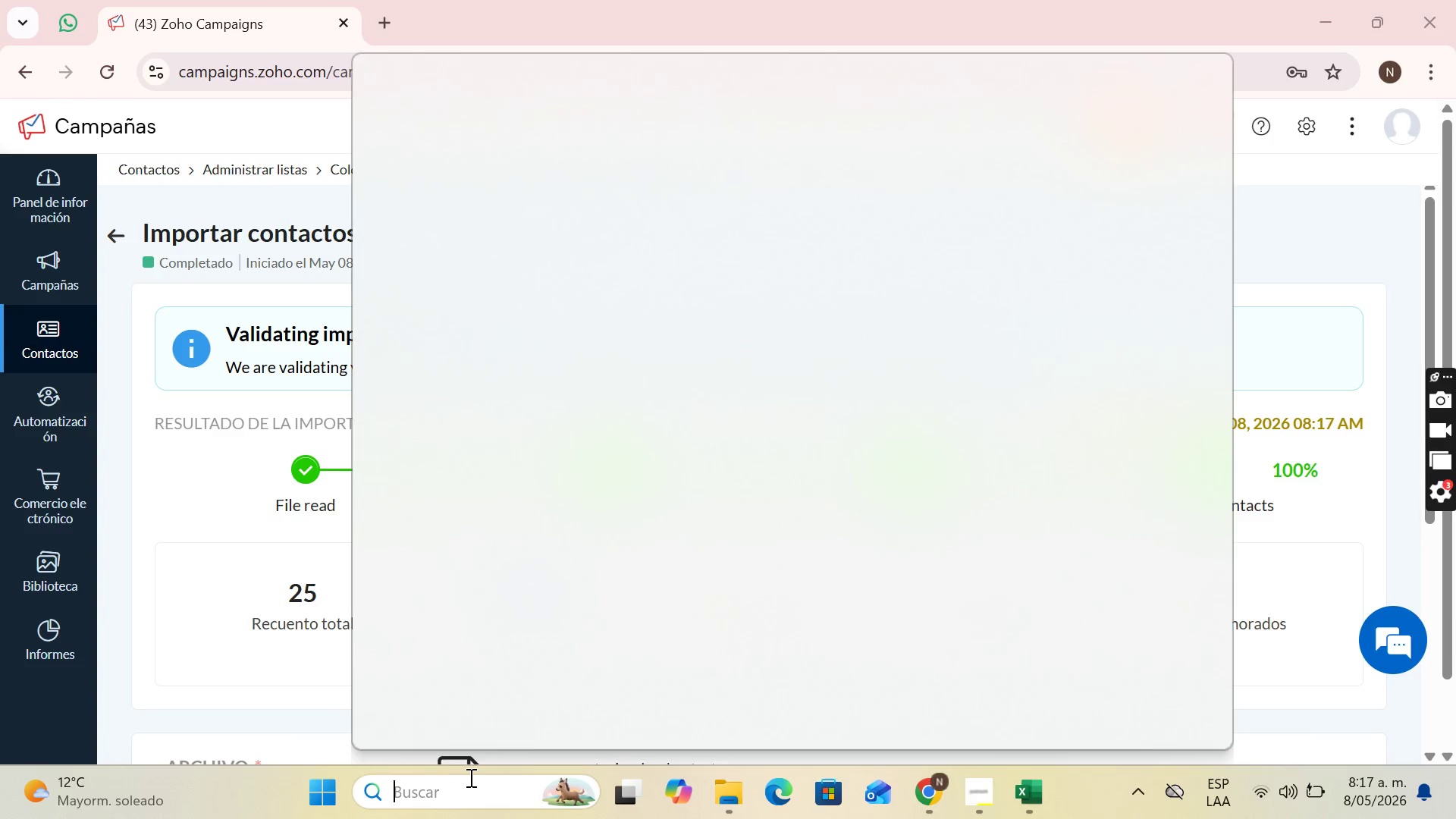 
left_click([386, 0])
 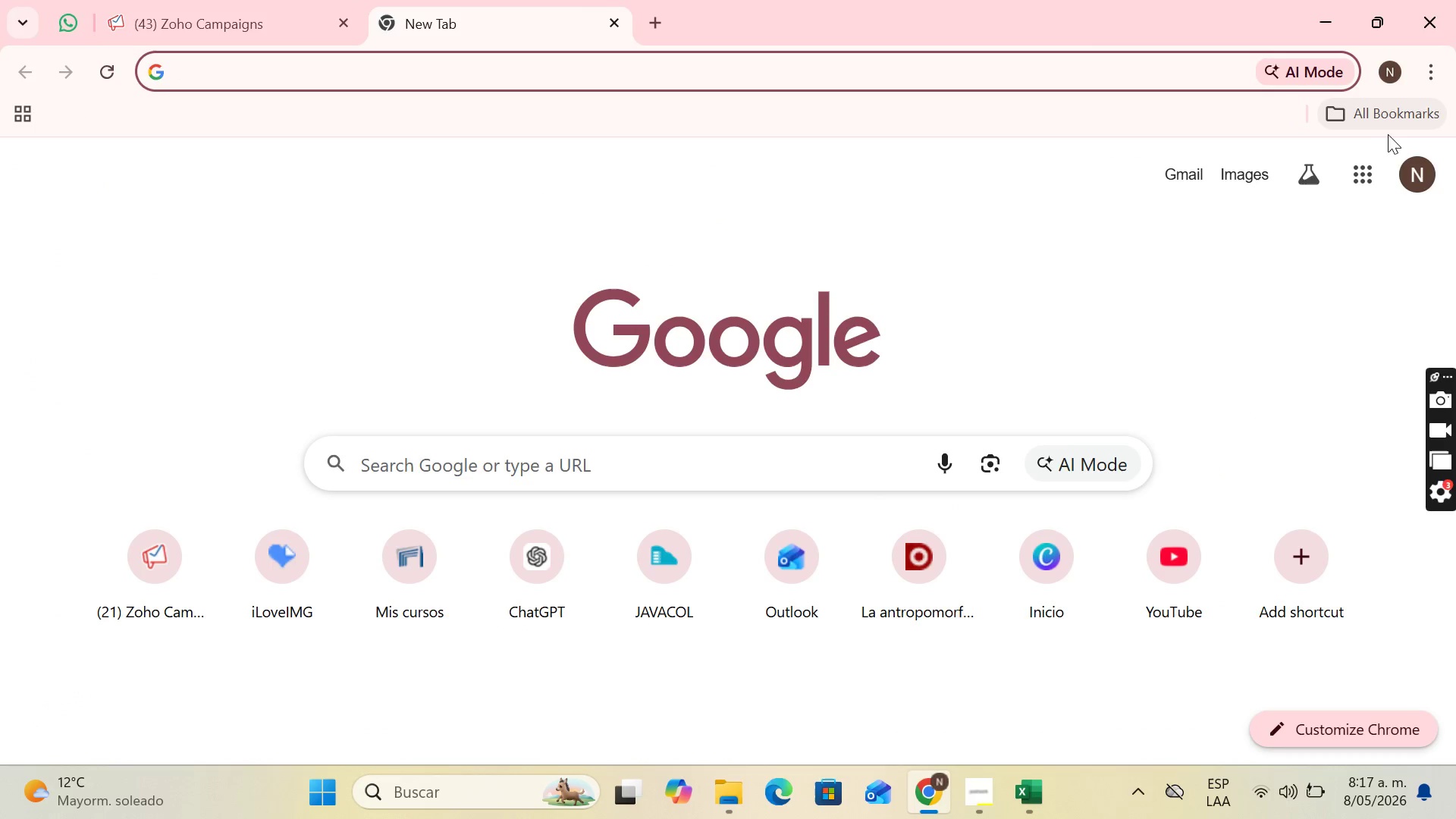 
left_click([1380, 152])
 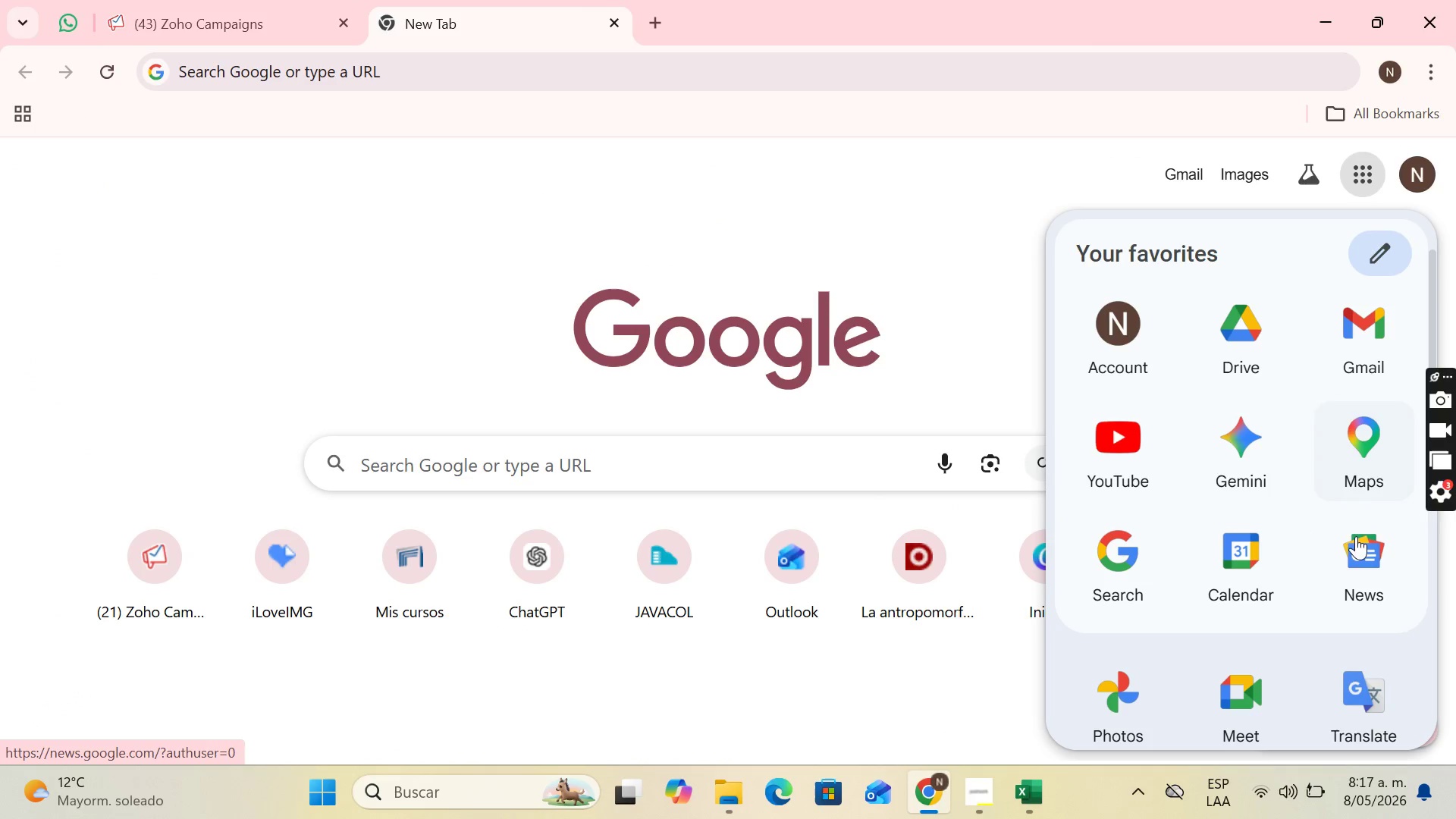 
scroll: coordinate [1301, 584], scroll_direction: down, amount: 2.0
 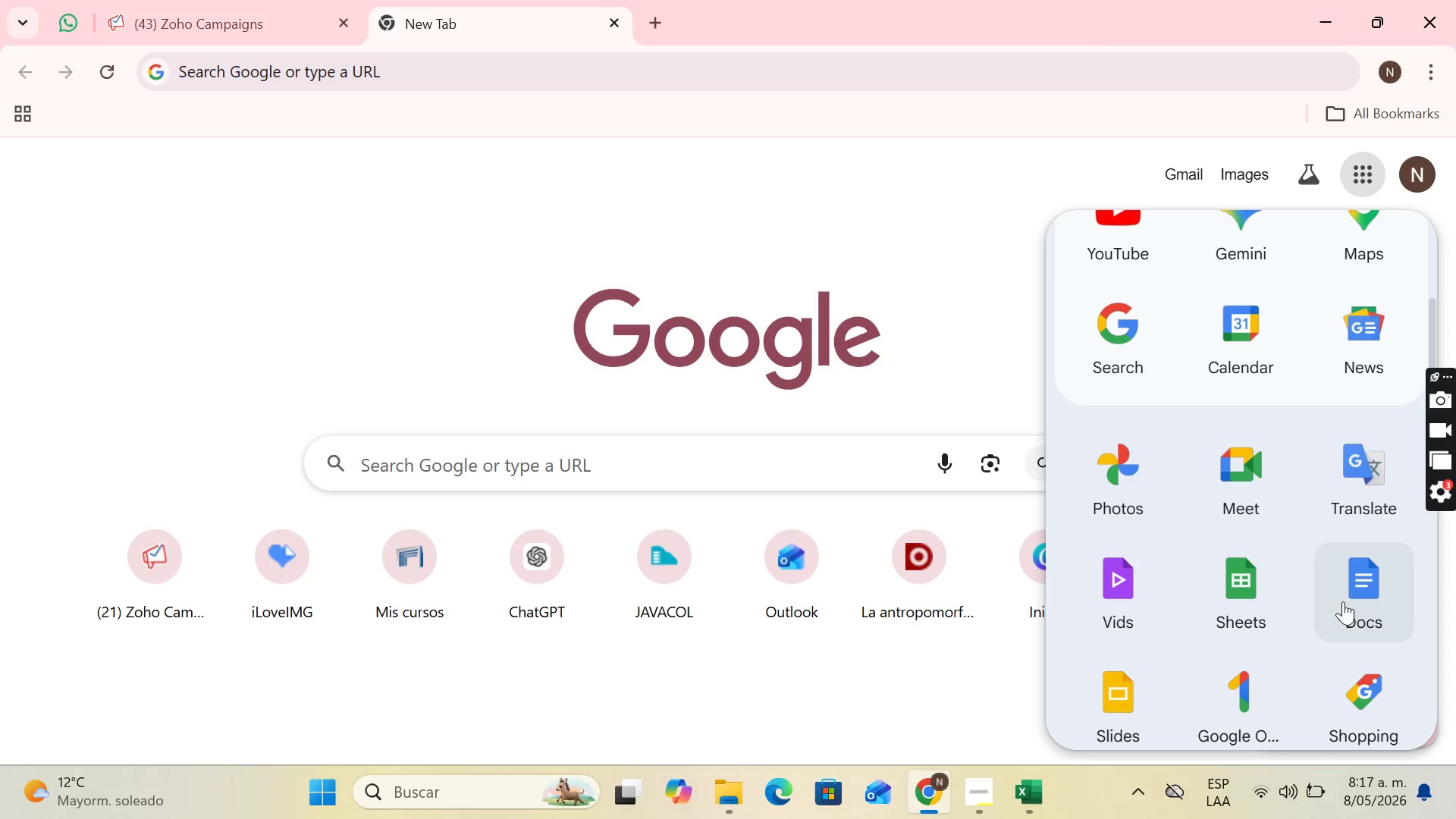 
left_click([1346, 595])
 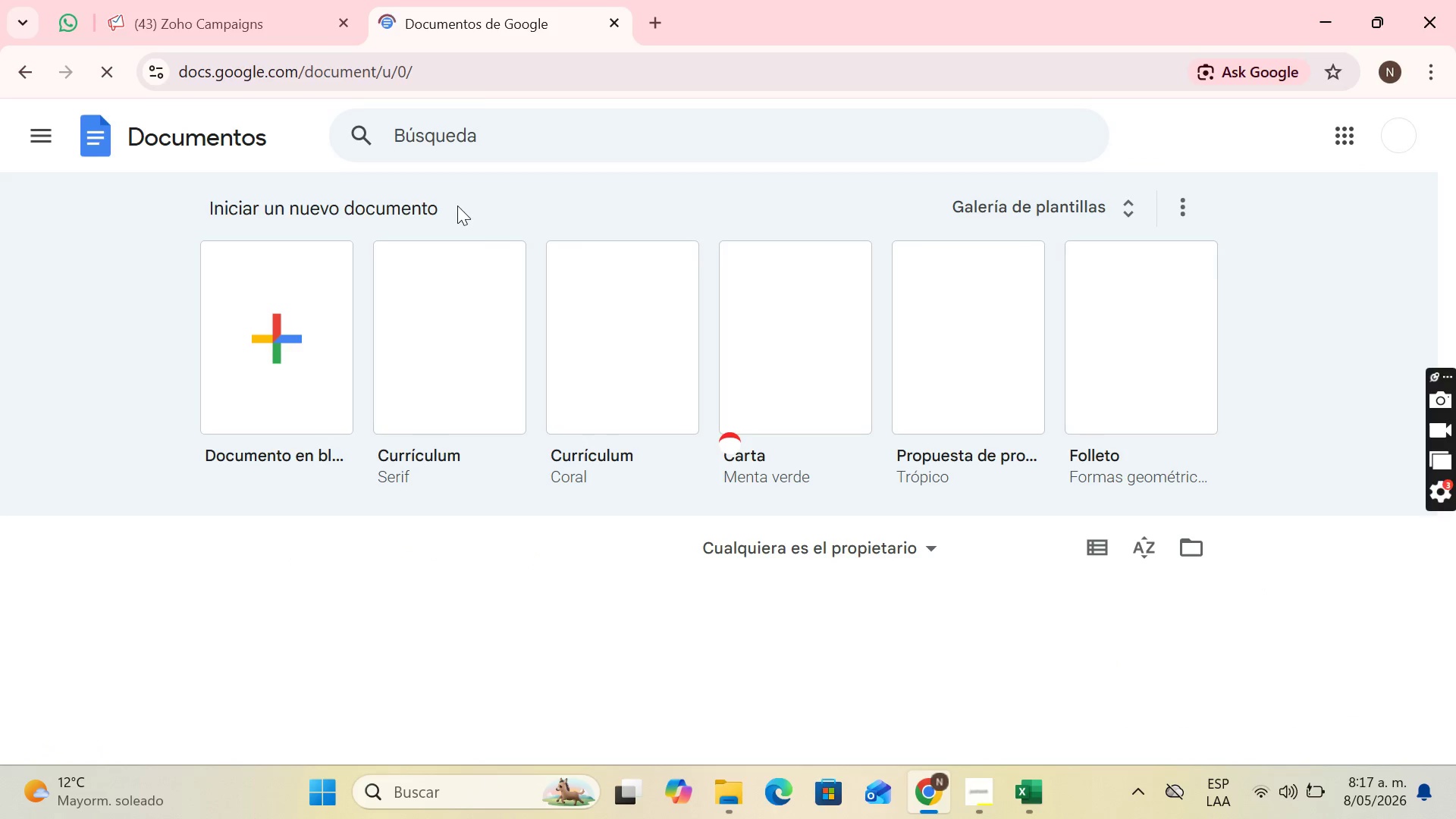 
left_click([325, 331])
 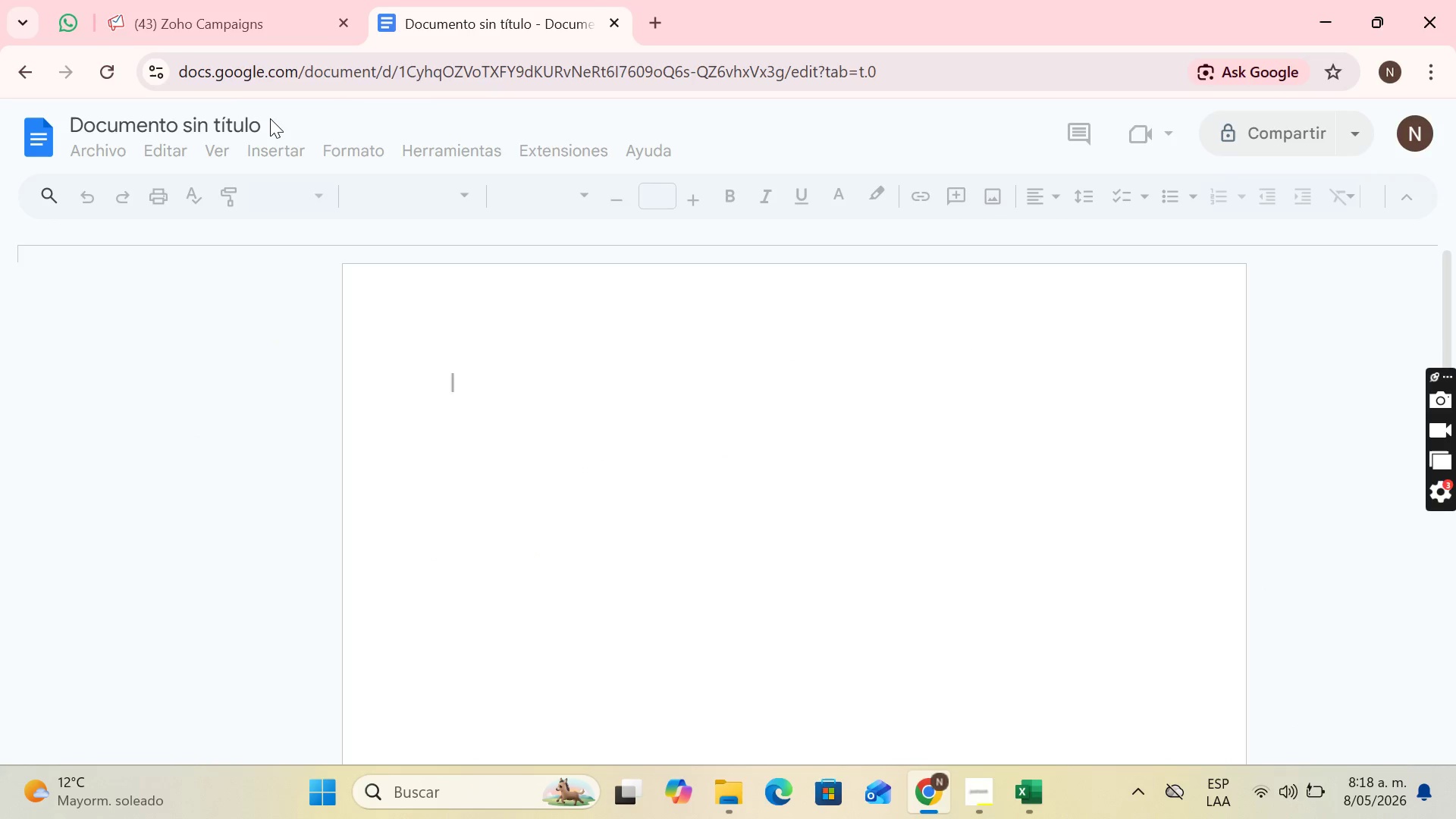 
left_click([262, 124])
 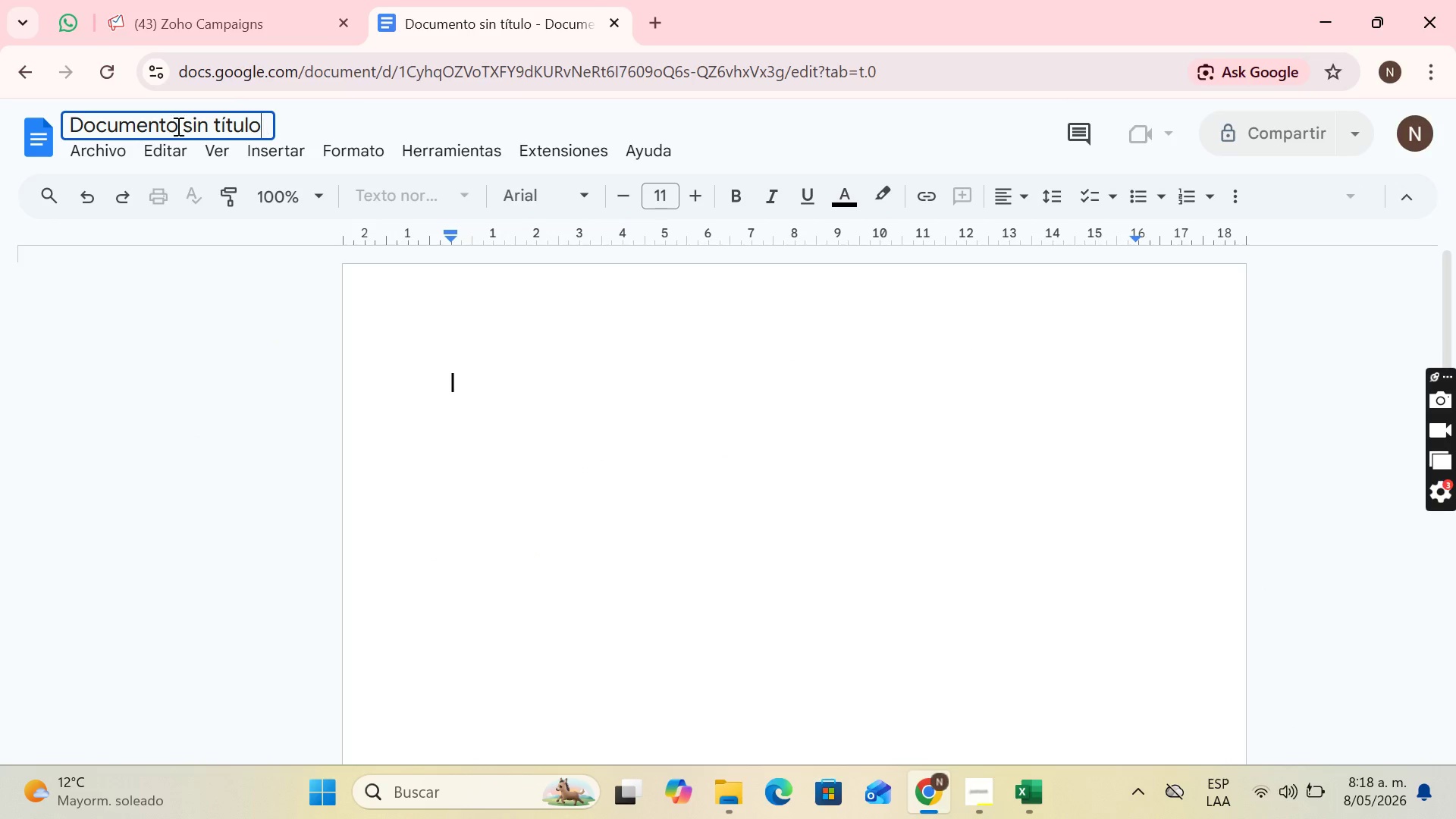 
left_click_drag(start_coordinate=[259, 124], to_coordinate=[48, 193])
 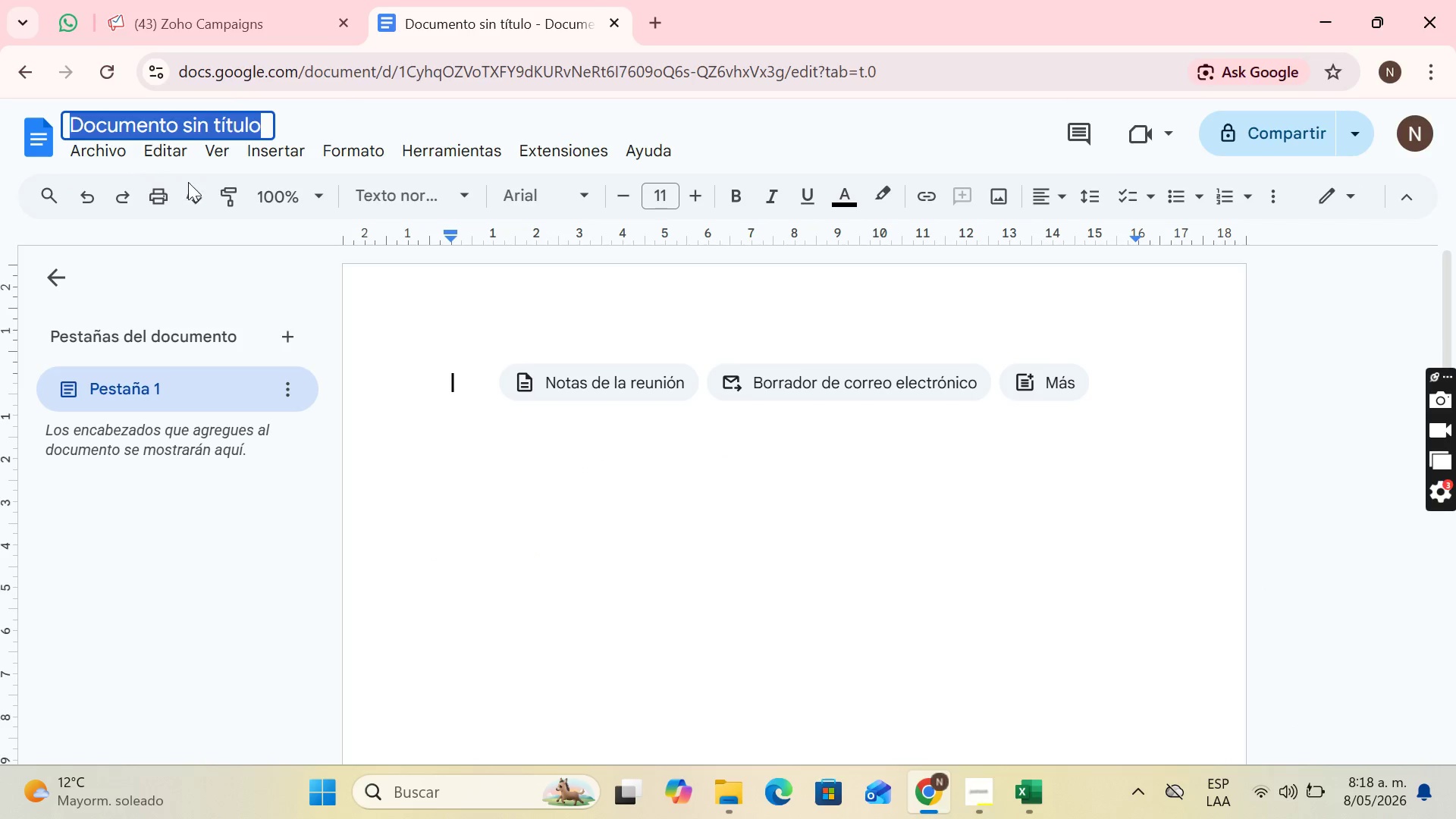 
key(Control+V)
 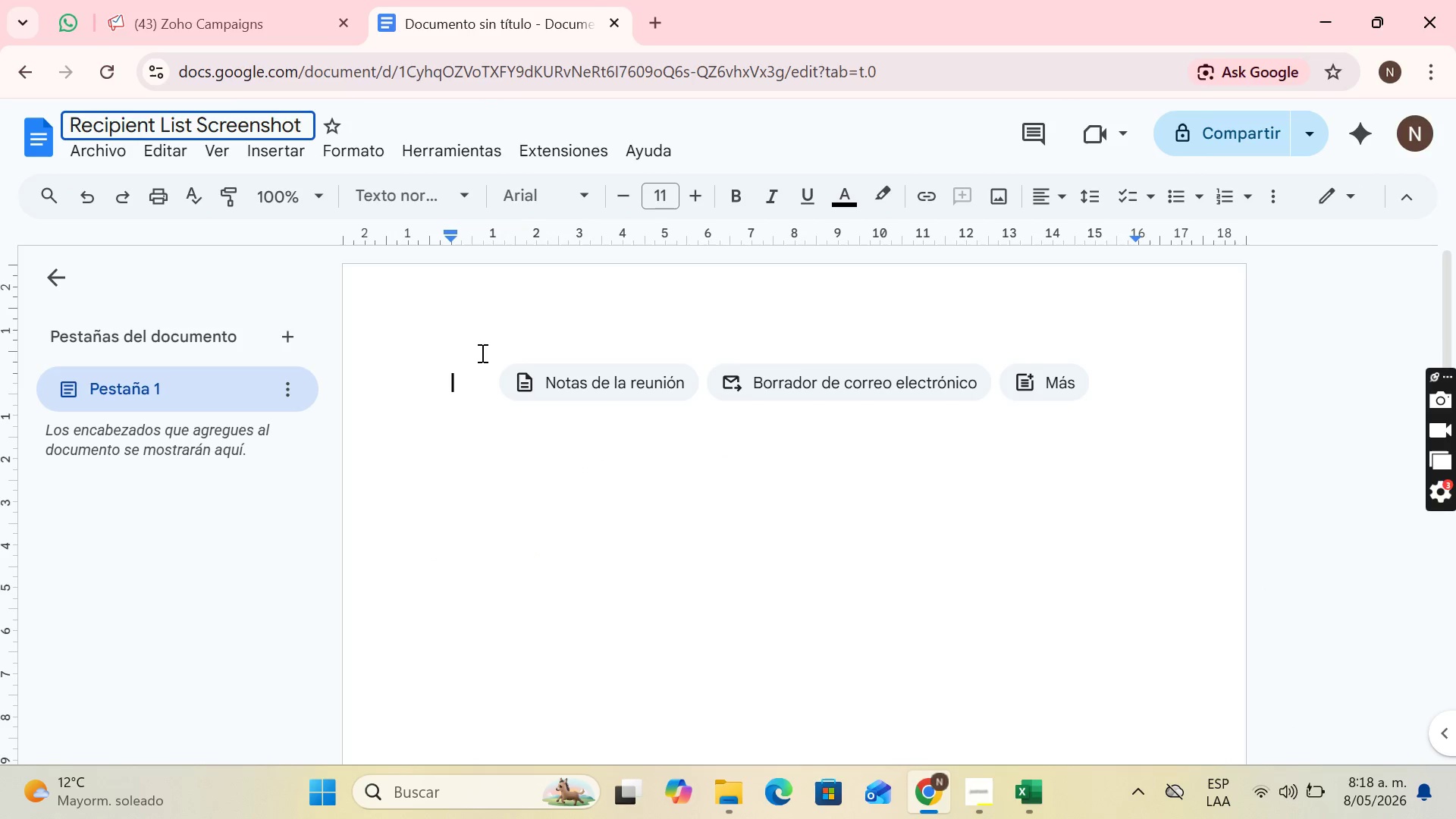 
left_click([479, 383])
 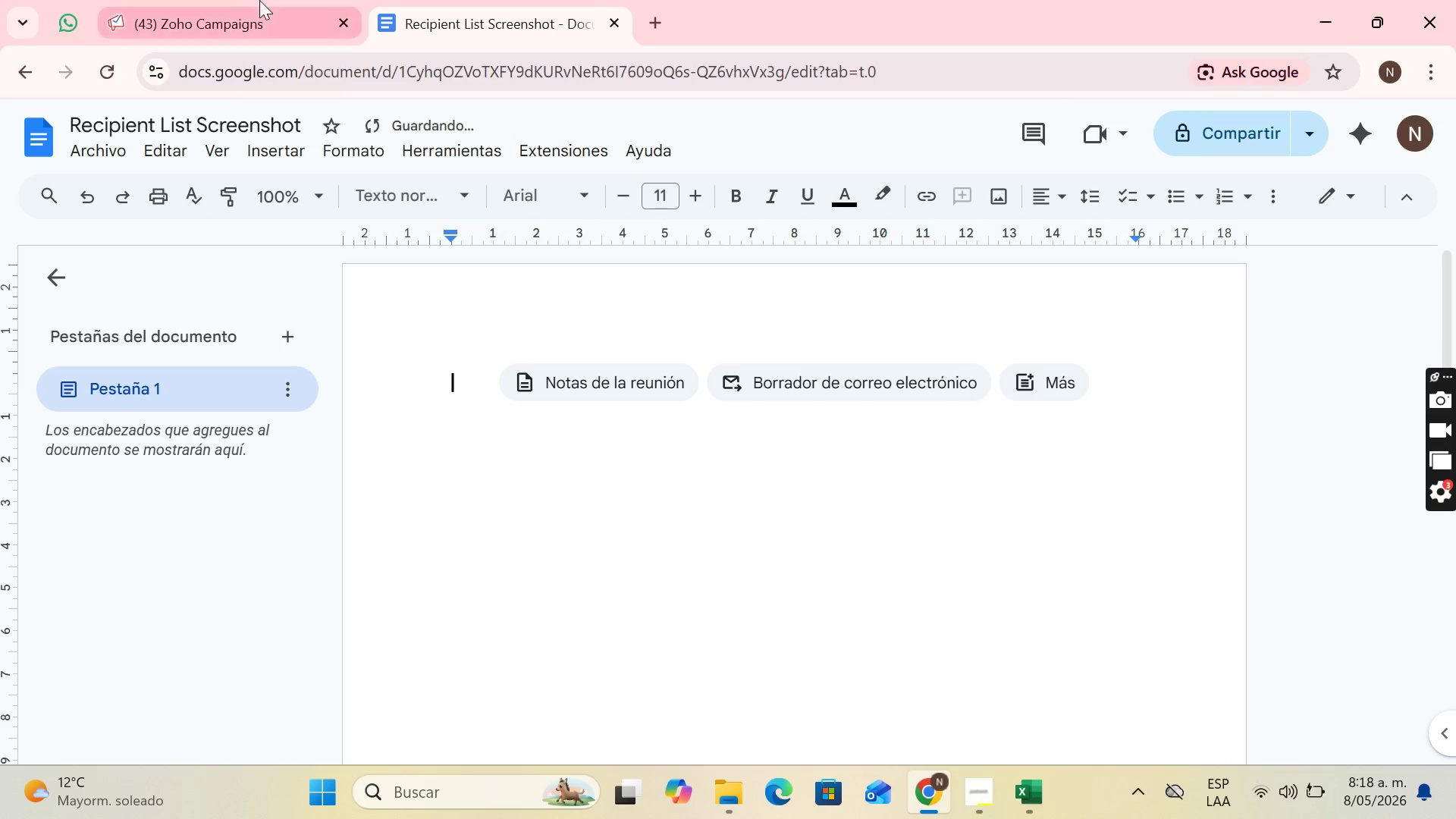 
left_click([259, 0])
 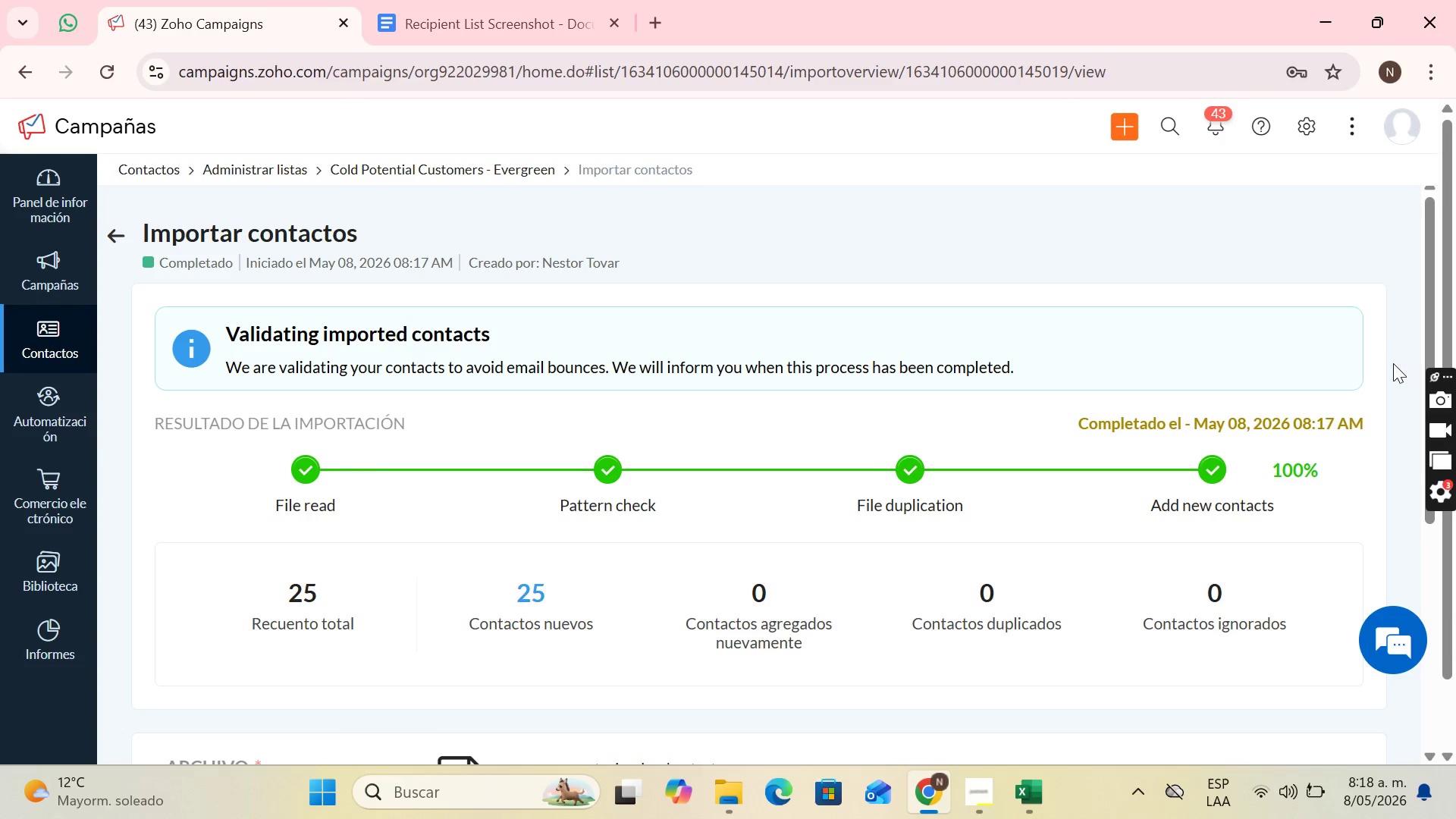 
key(PrintScreen)
 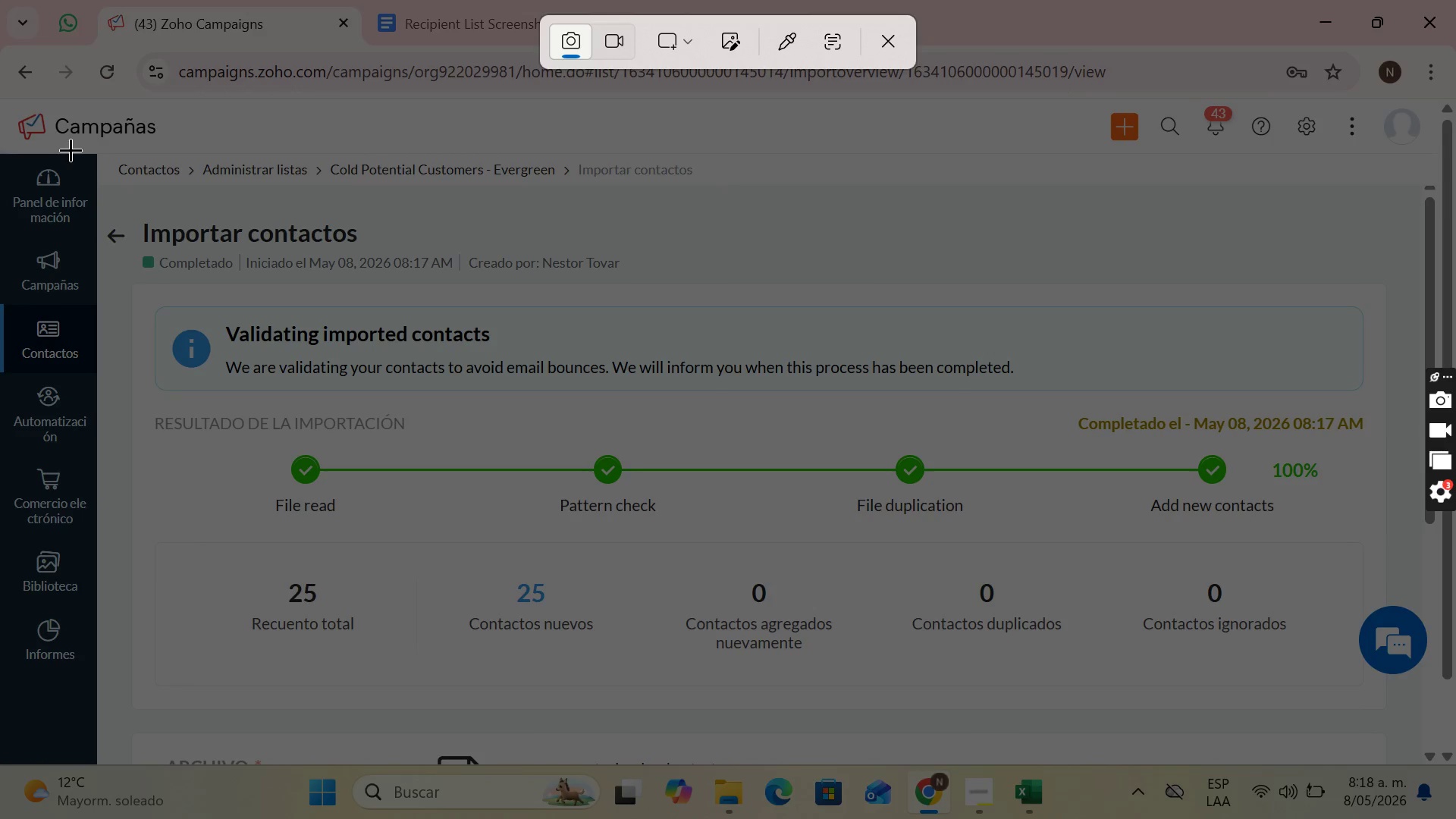 
left_click_drag(start_coordinate=[0, 101], to_coordinate=[1422, 758])
 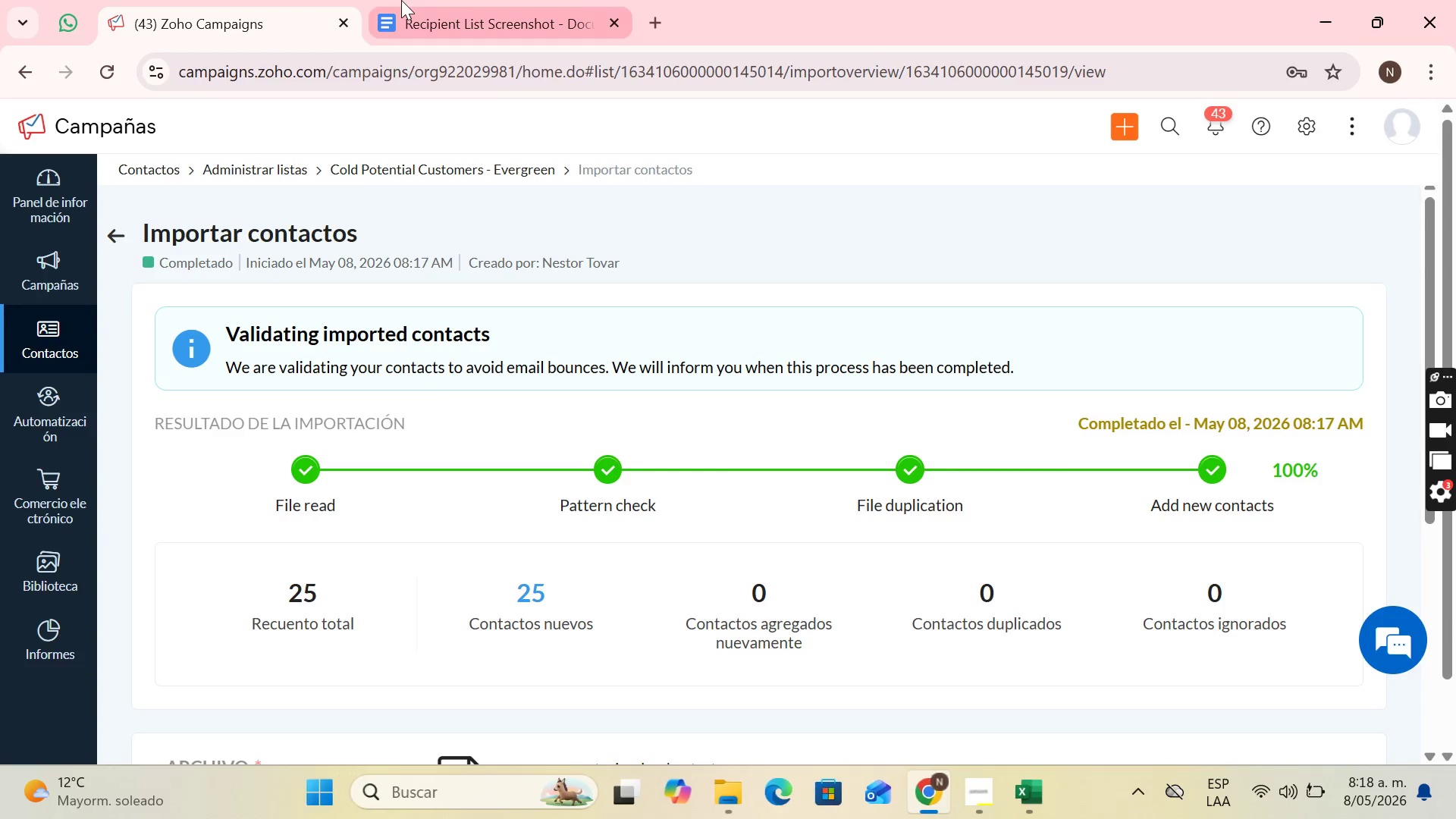 
left_click([485, 0])
 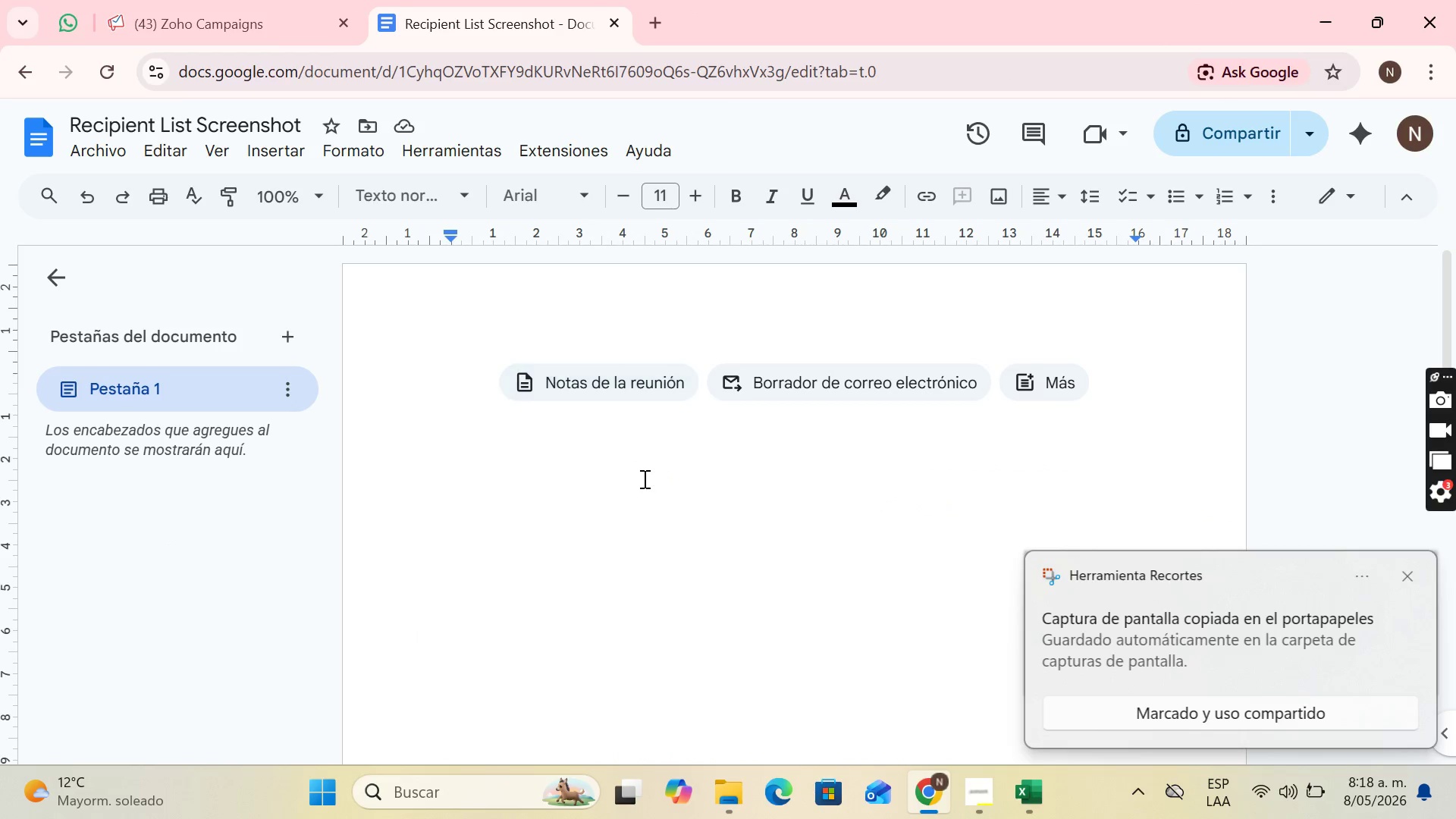 
key(Control+V)
 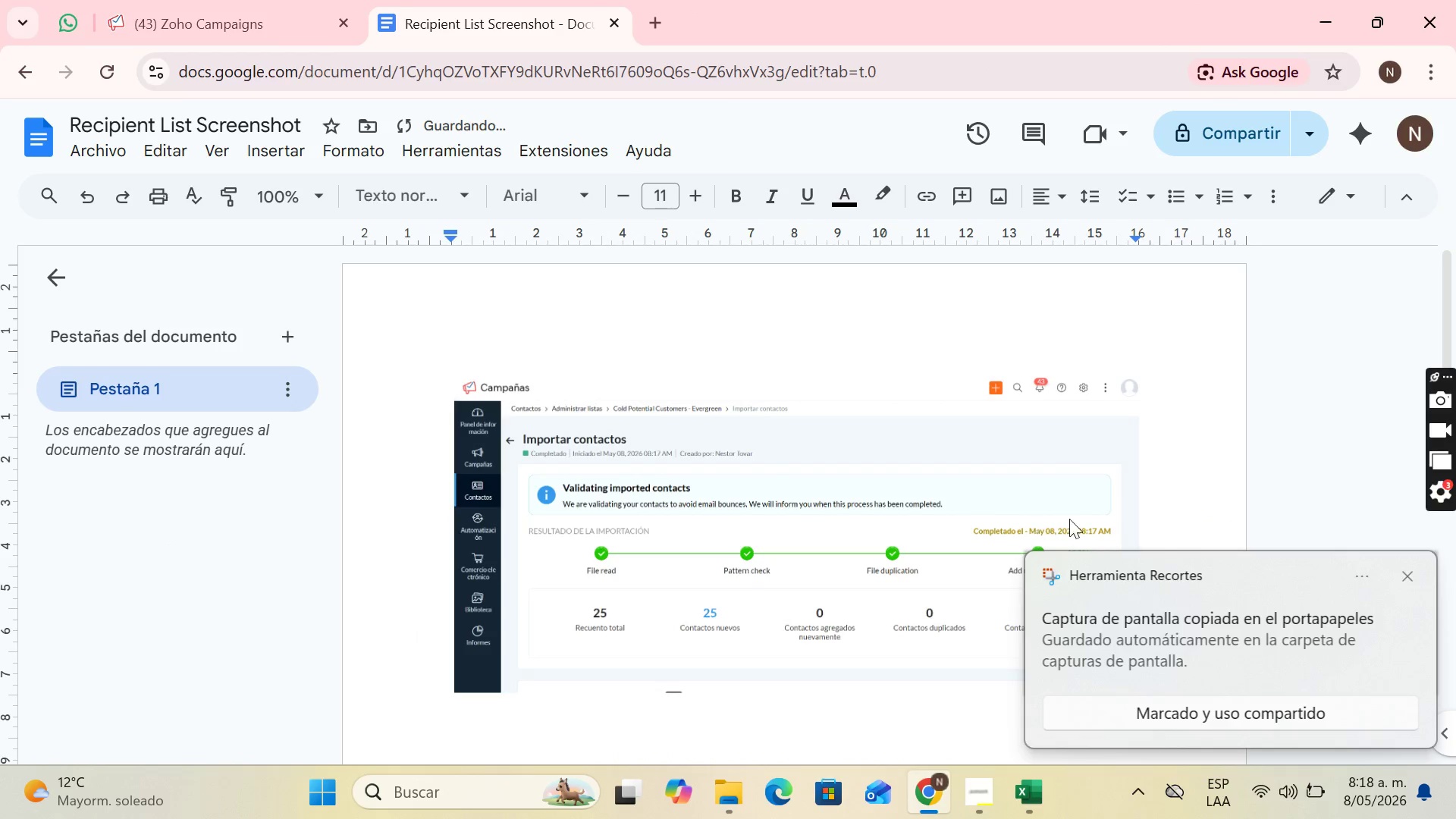 
key(Enter)
 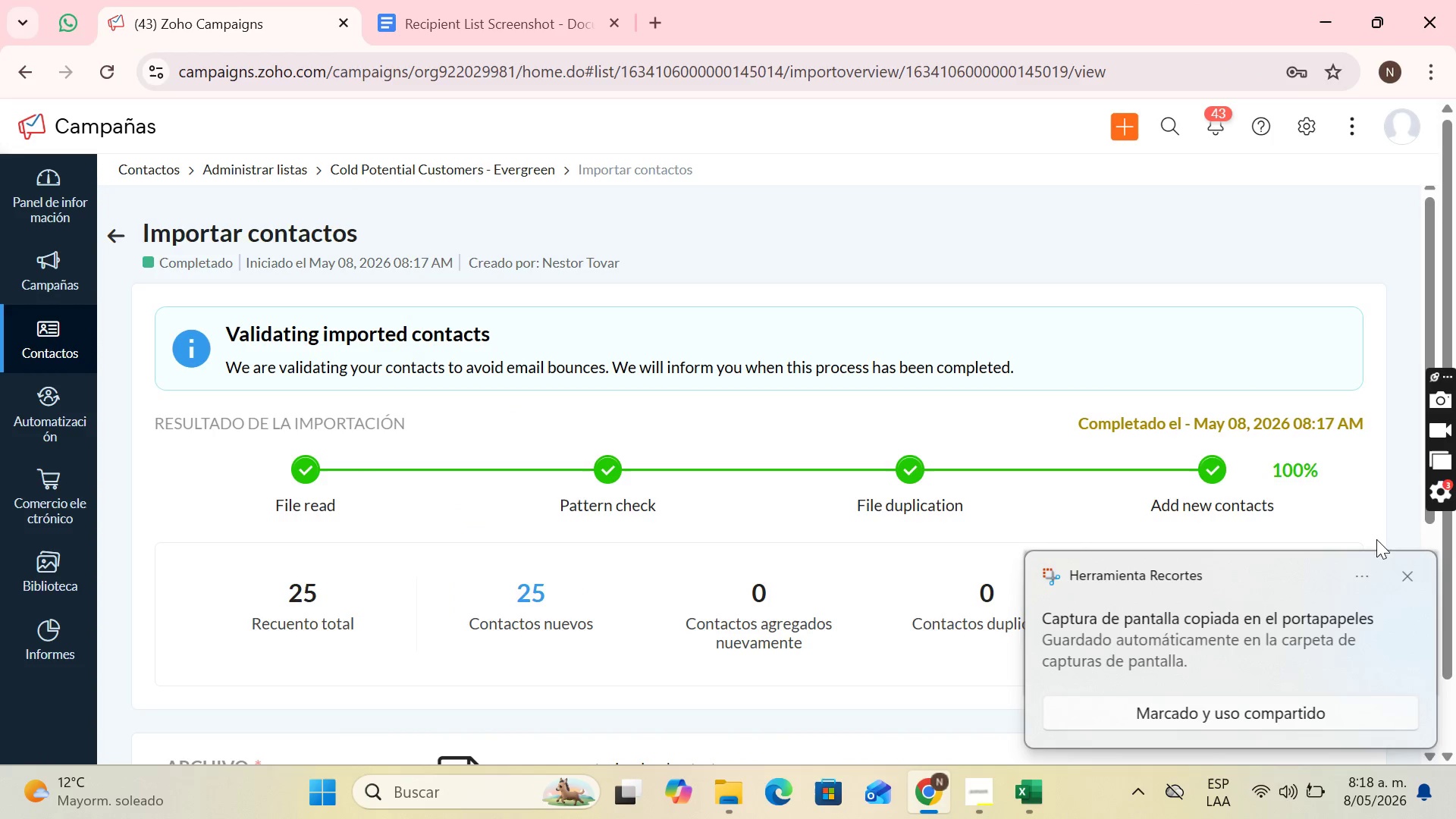 
left_click([1407, 573])
 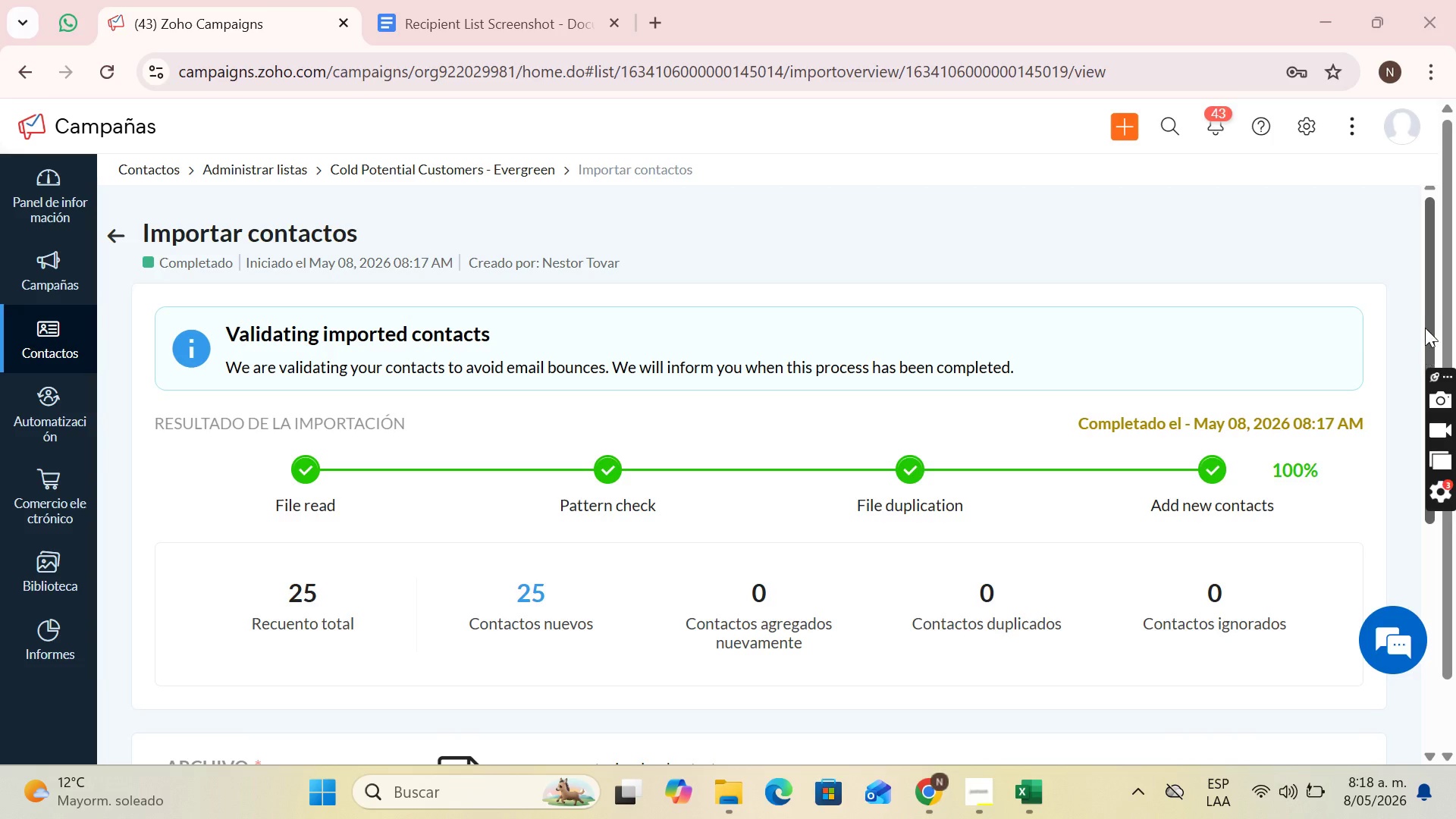 
left_click_drag(start_coordinate=[1425, 328], to_coordinate=[1455, 679])
 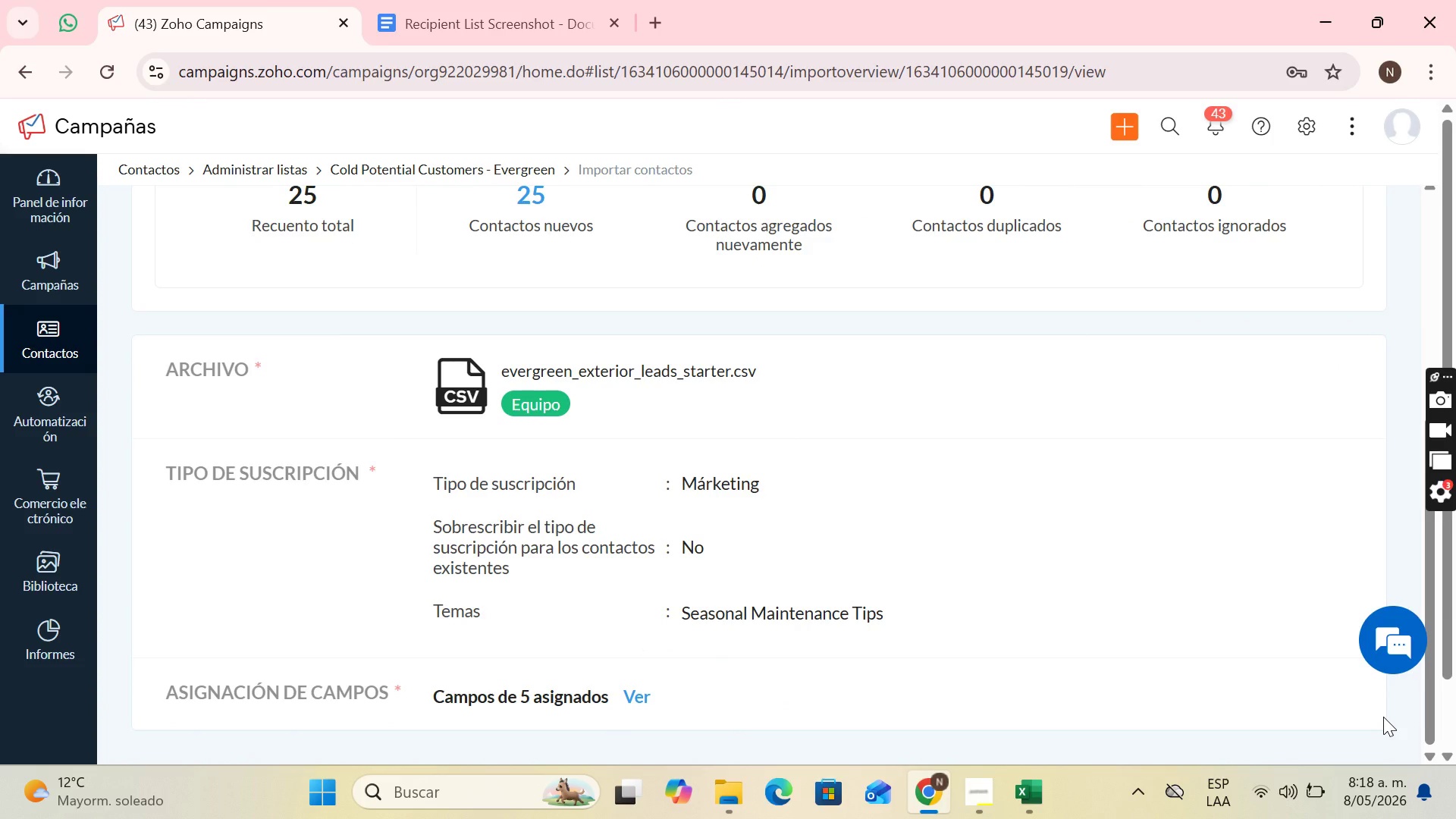 
key(PrintScreen)
 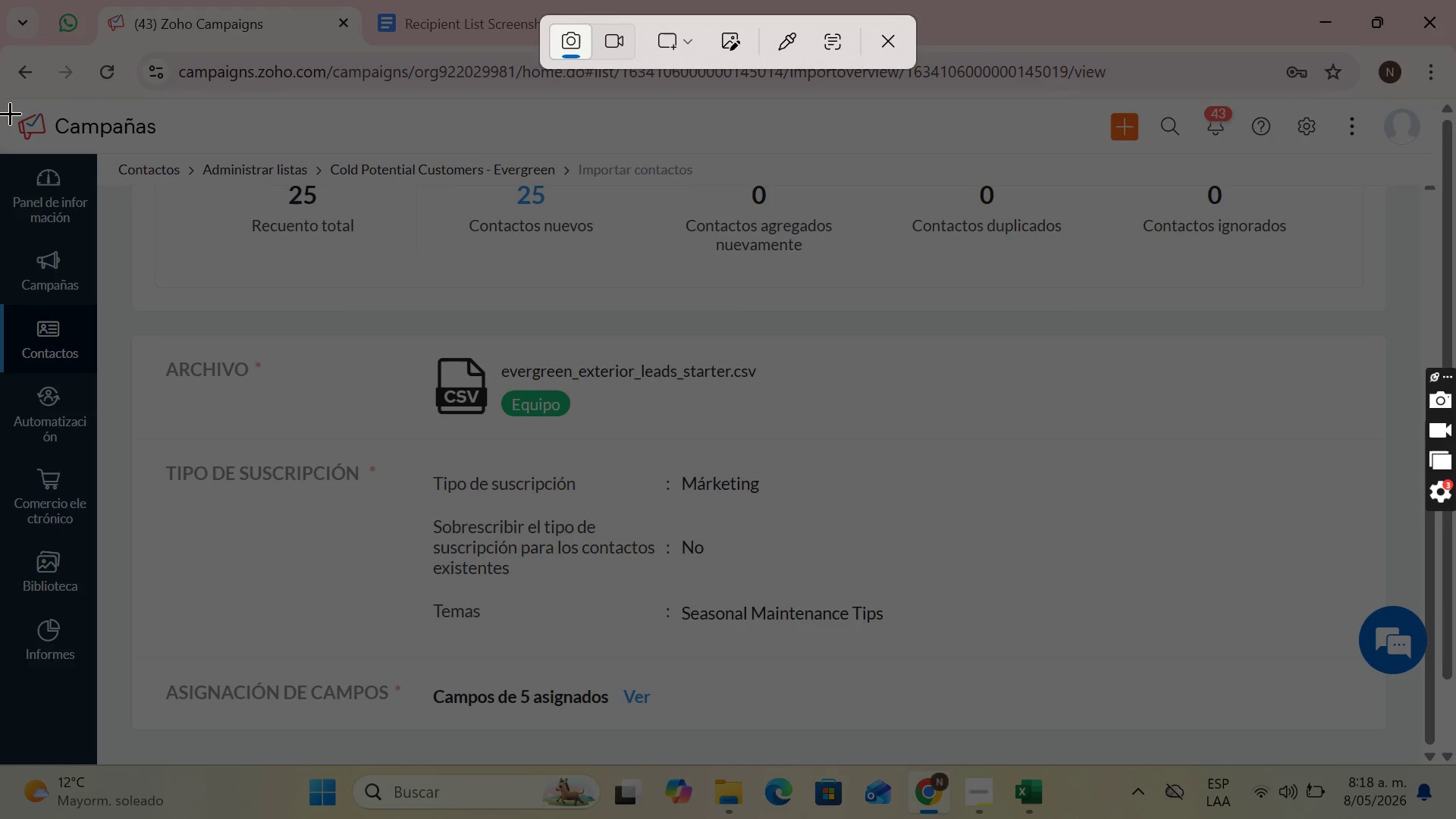 
left_click_drag(start_coordinate=[2, 96], to_coordinate=[1425, 764])
 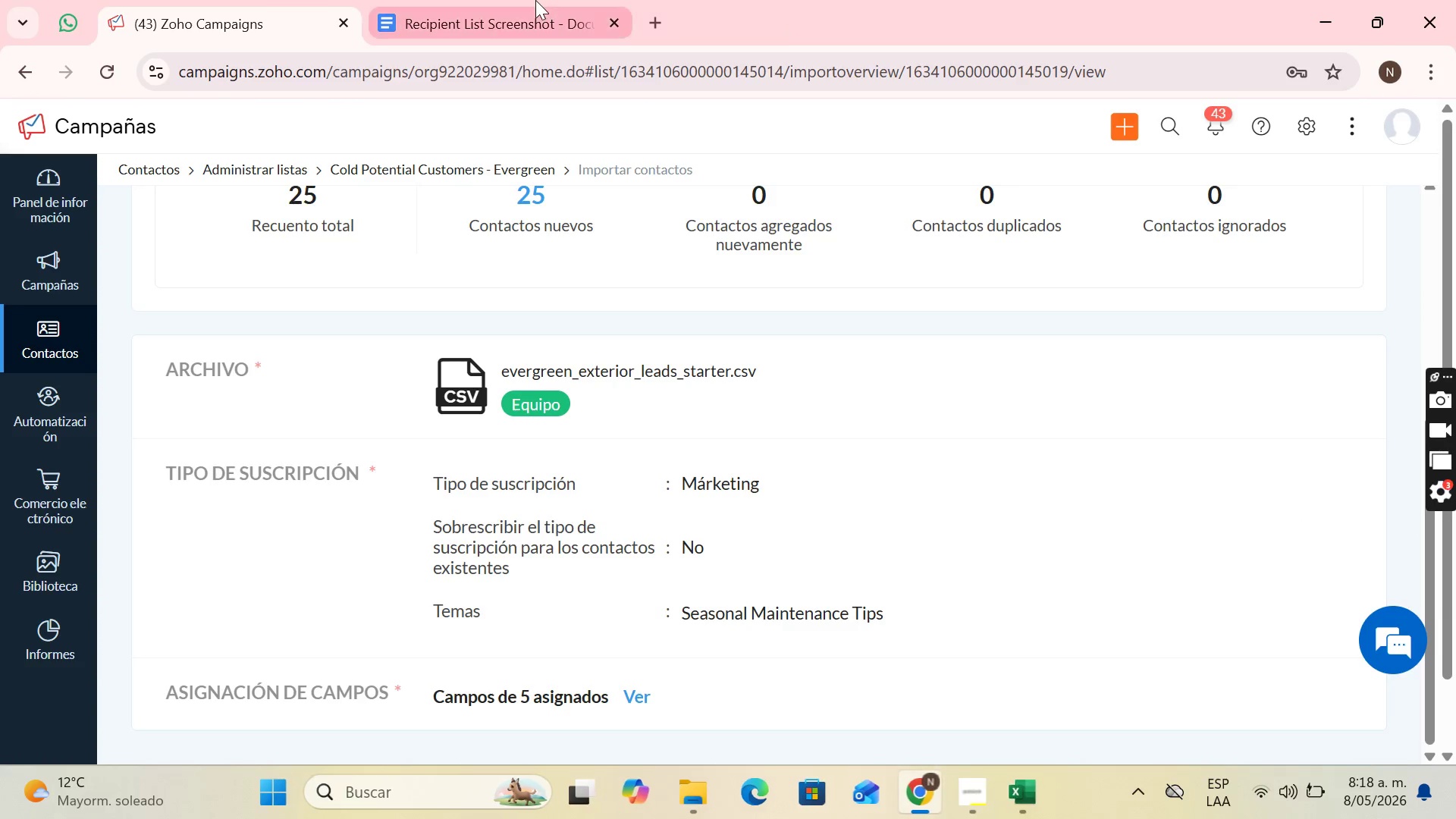 
left_click([535, 0])
 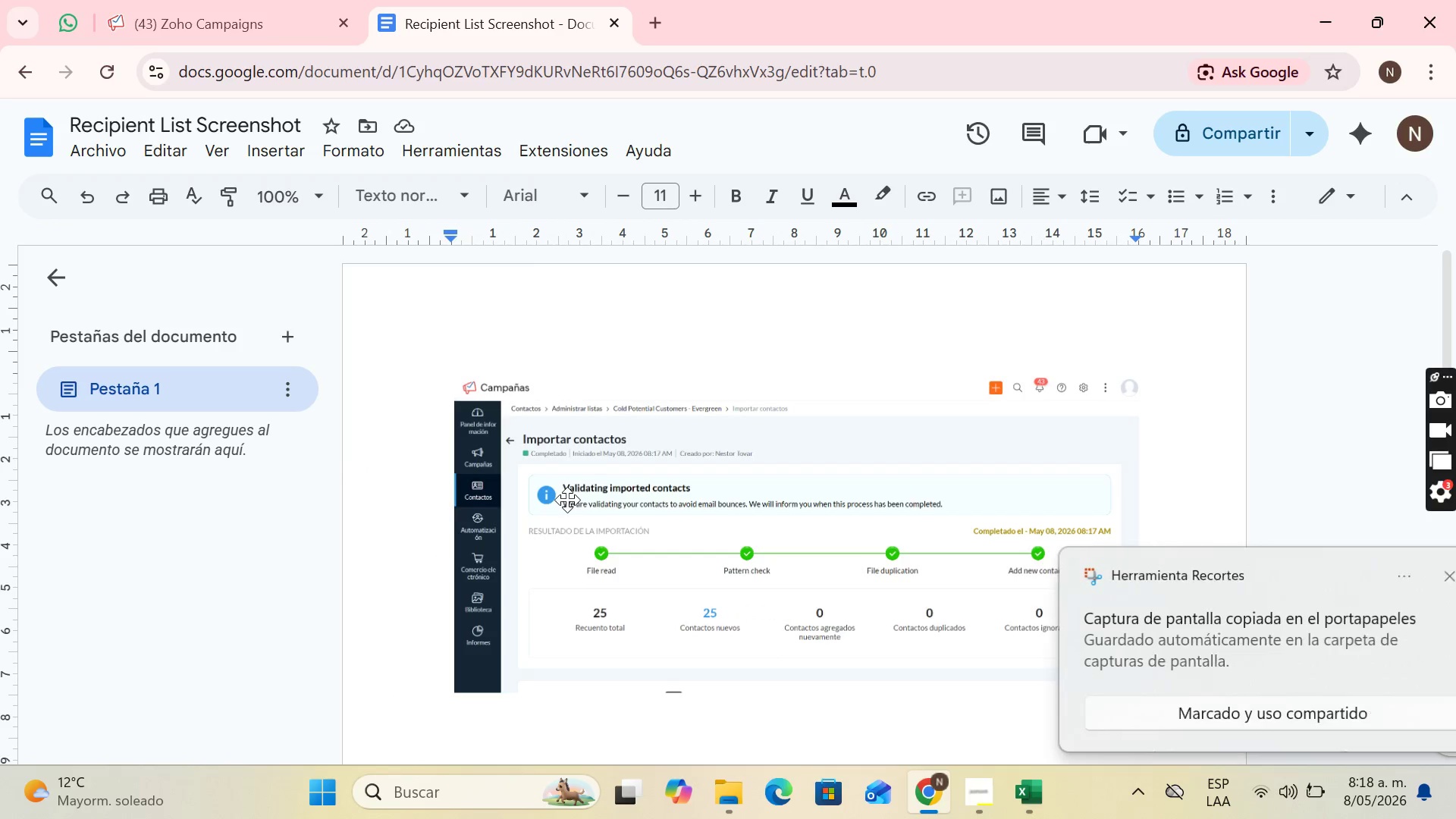 
key(Control+V)
 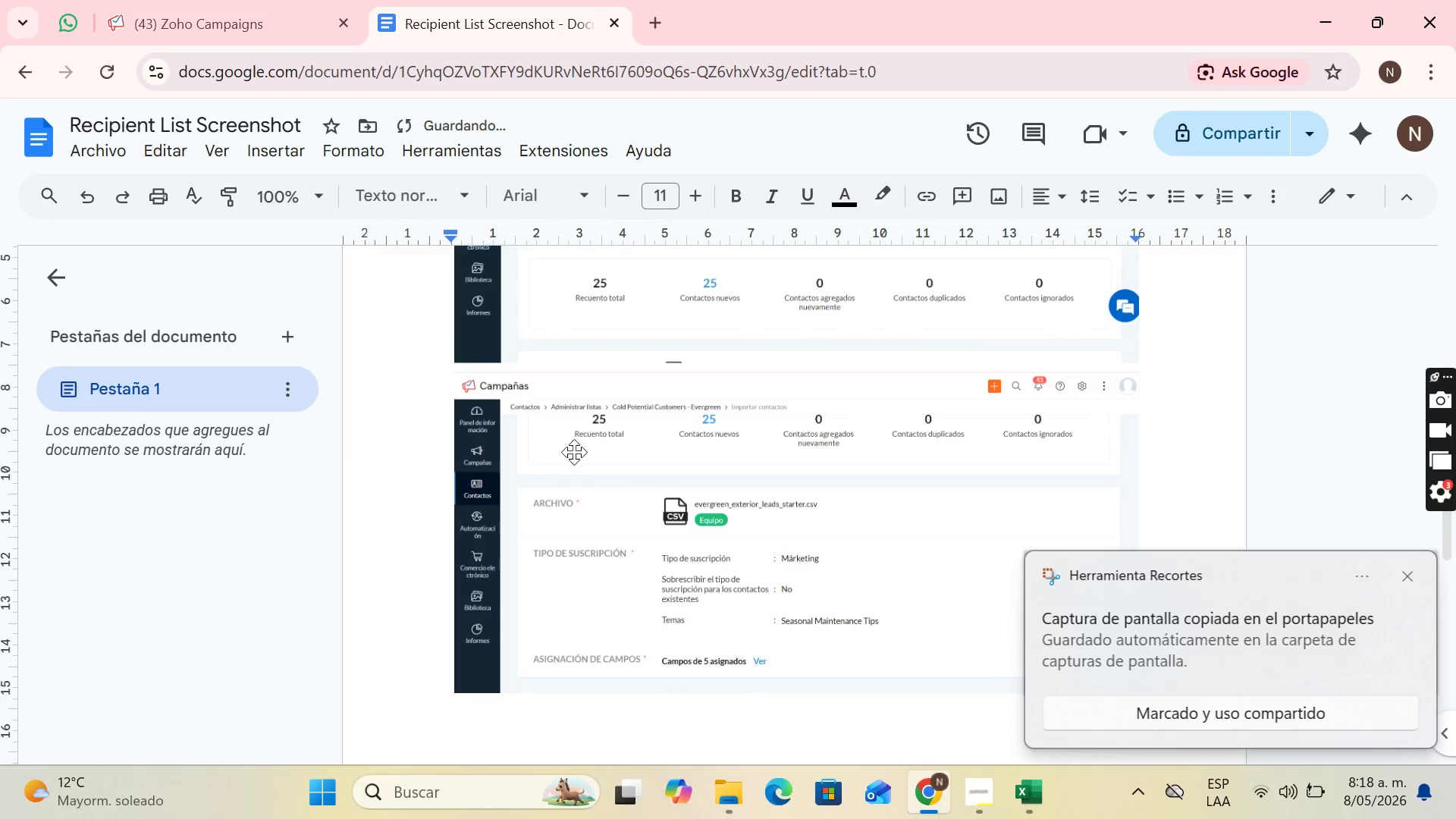 
key(Enter)
 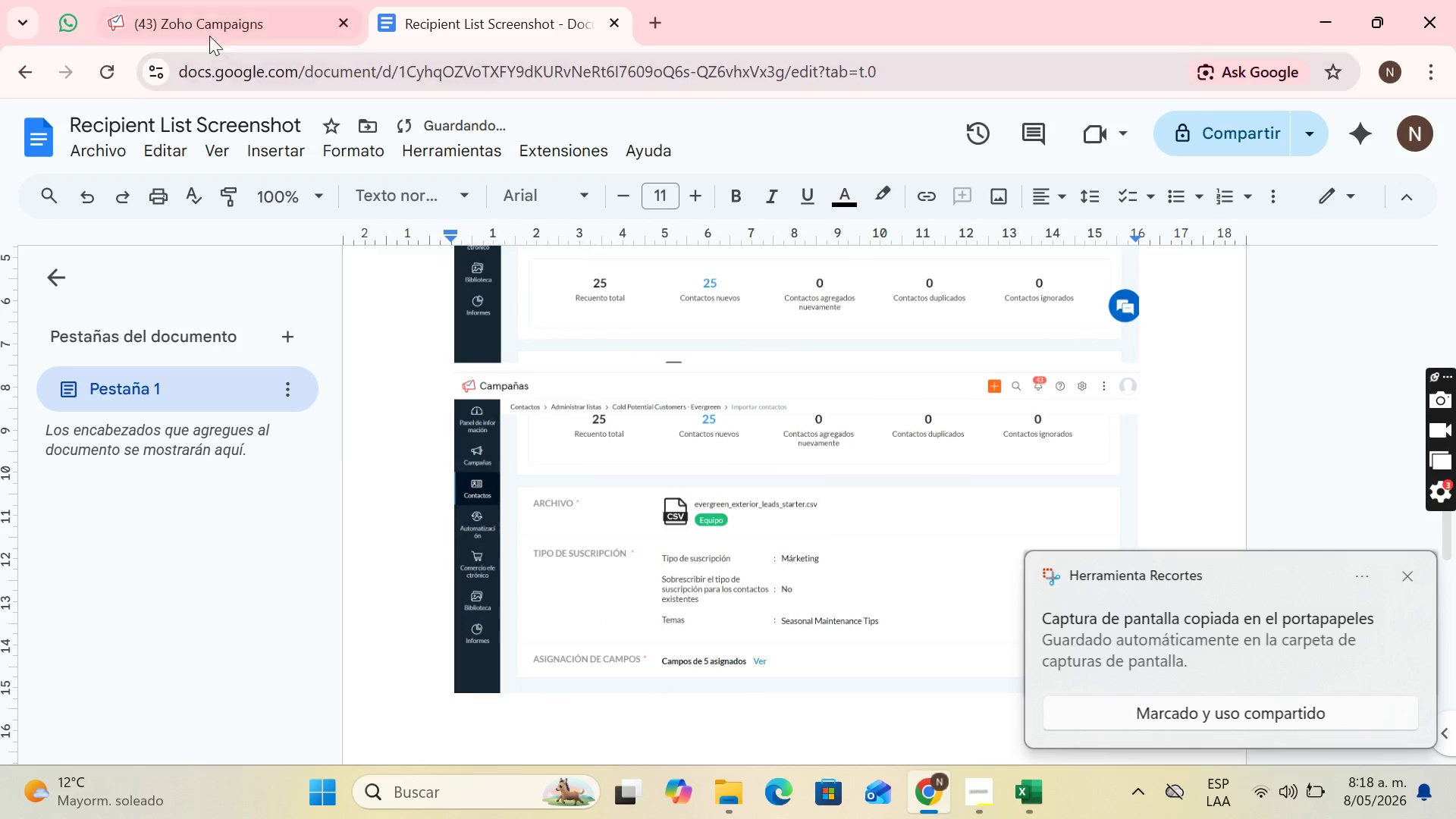 
left_click([214, 23])
 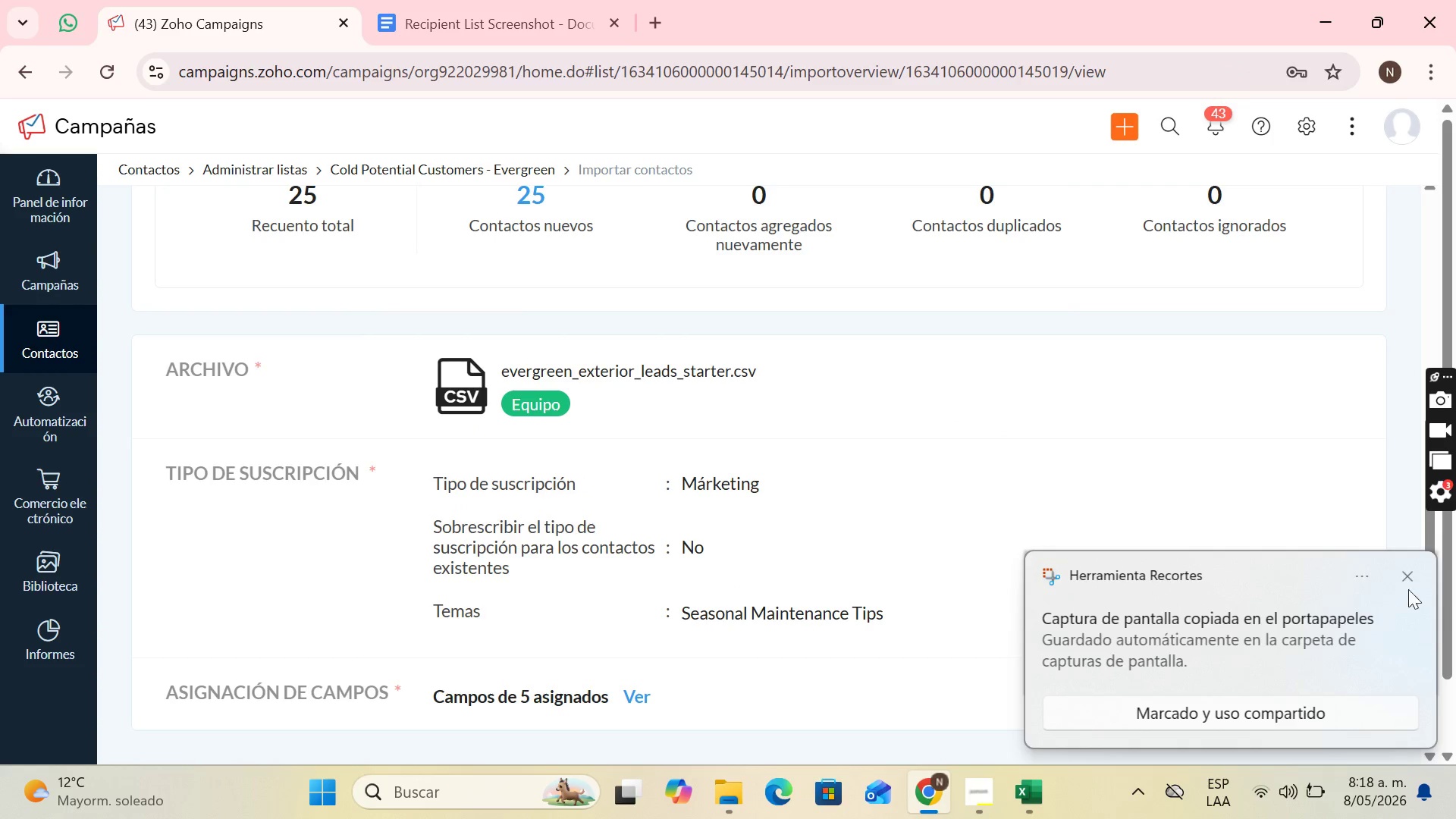 
left_click([1414, 576])
 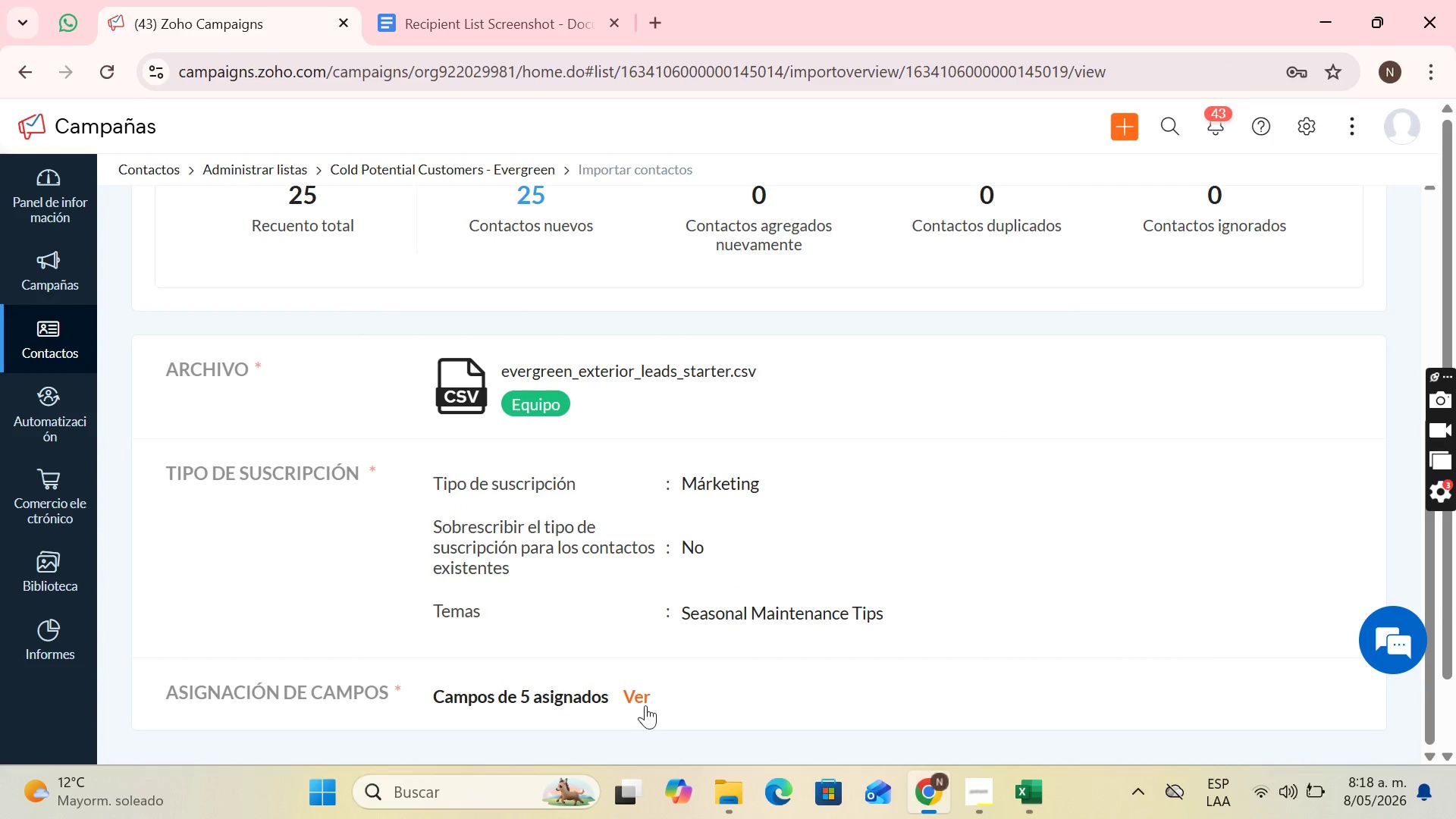 
left_click_drag(start_coordinate=[645, 705], to_coordinate=[645, 701])
 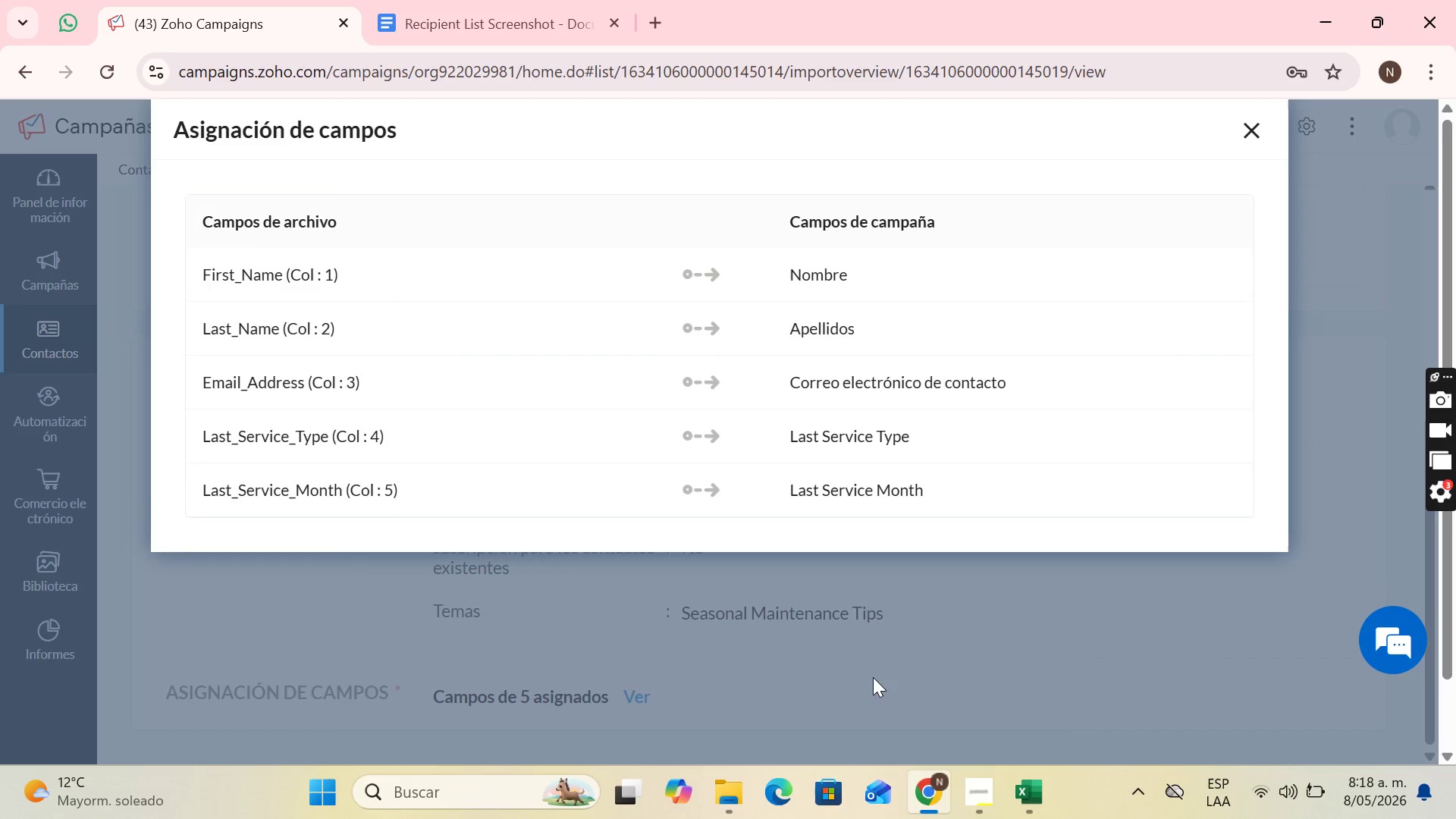 
key(PrintScreen)
 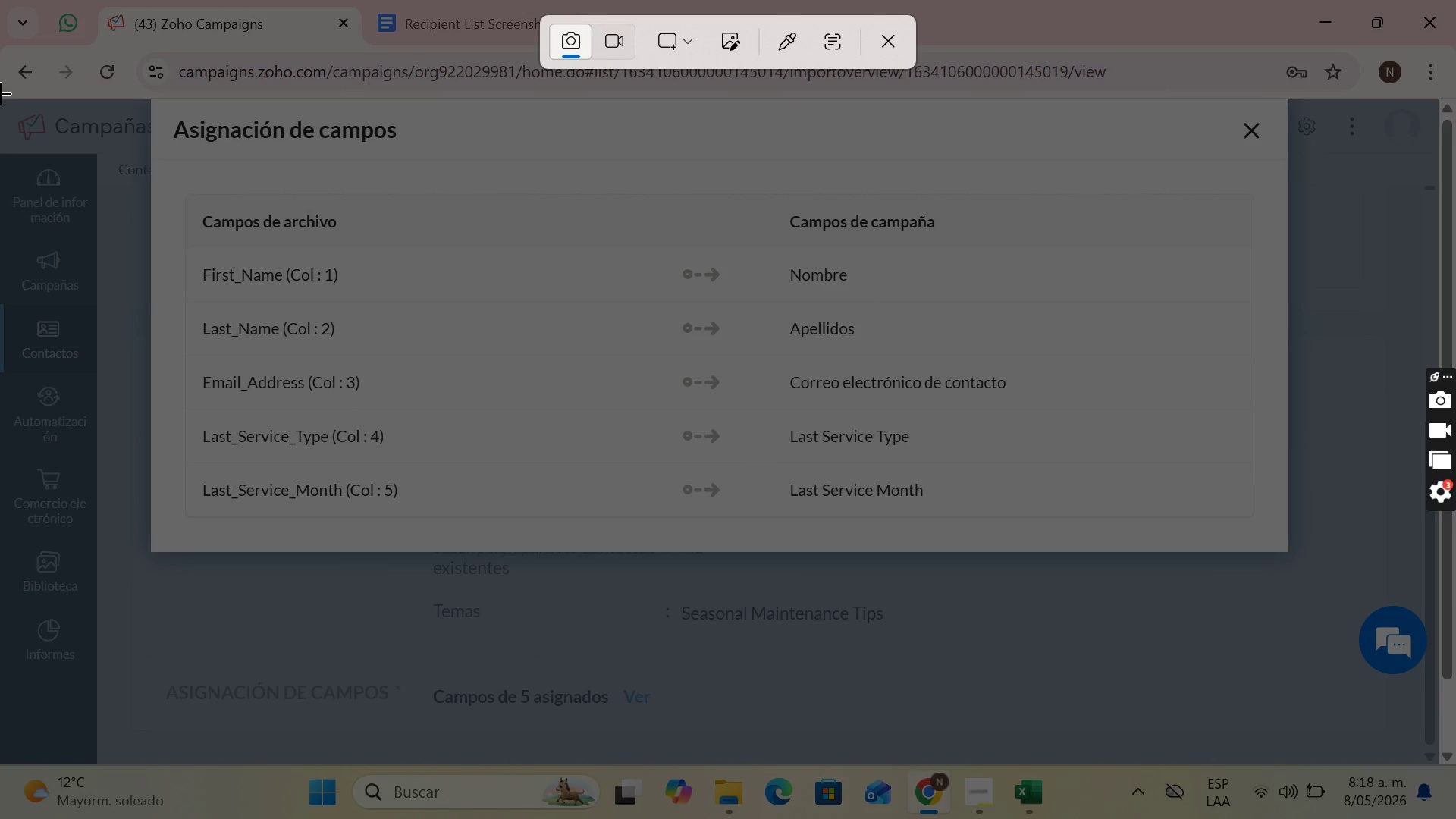 
left_click_drag(start_coordinate=[0, 96], to_coordinate=[1431, 763])
 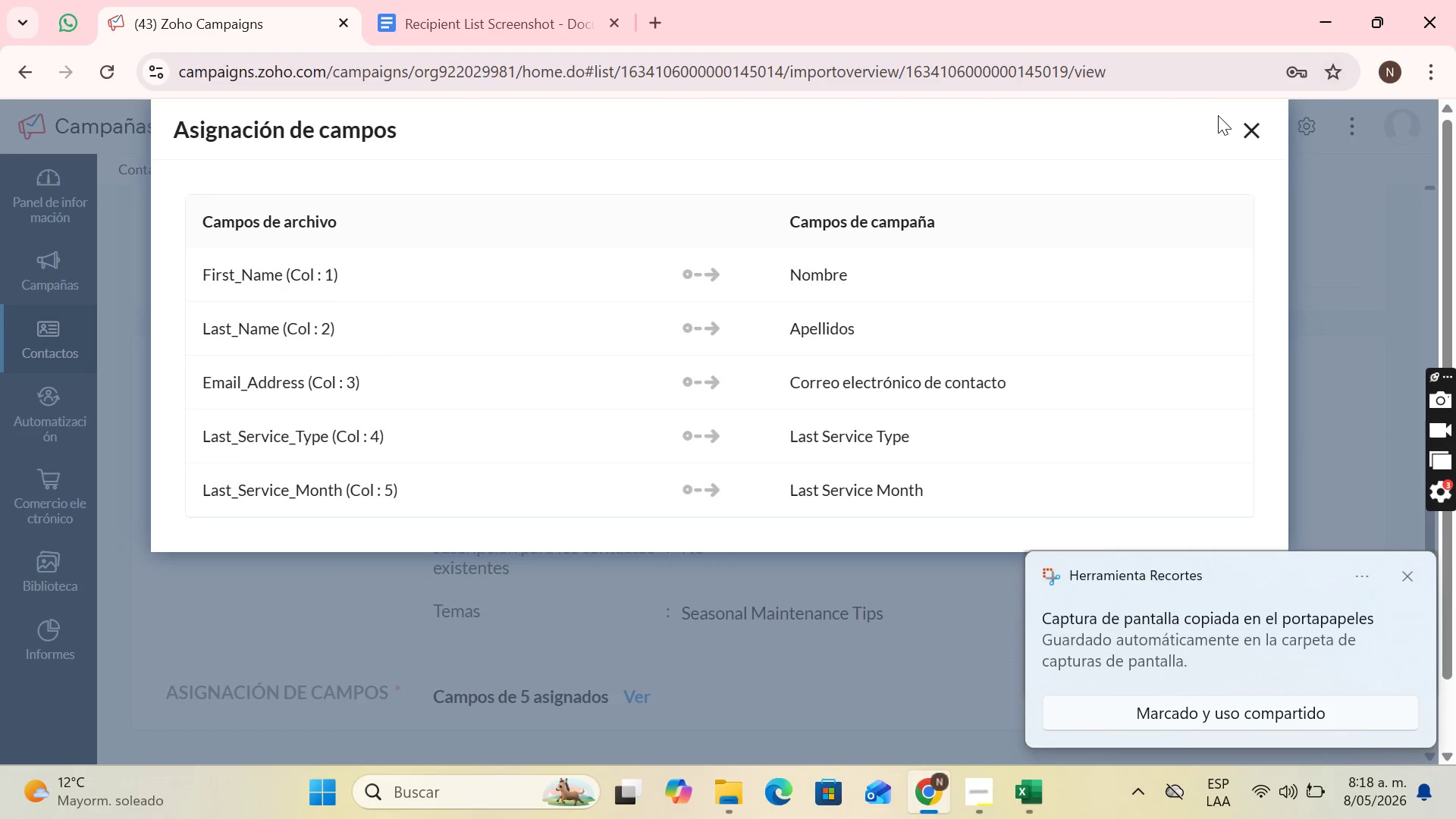 
left_click([1241, 132])
 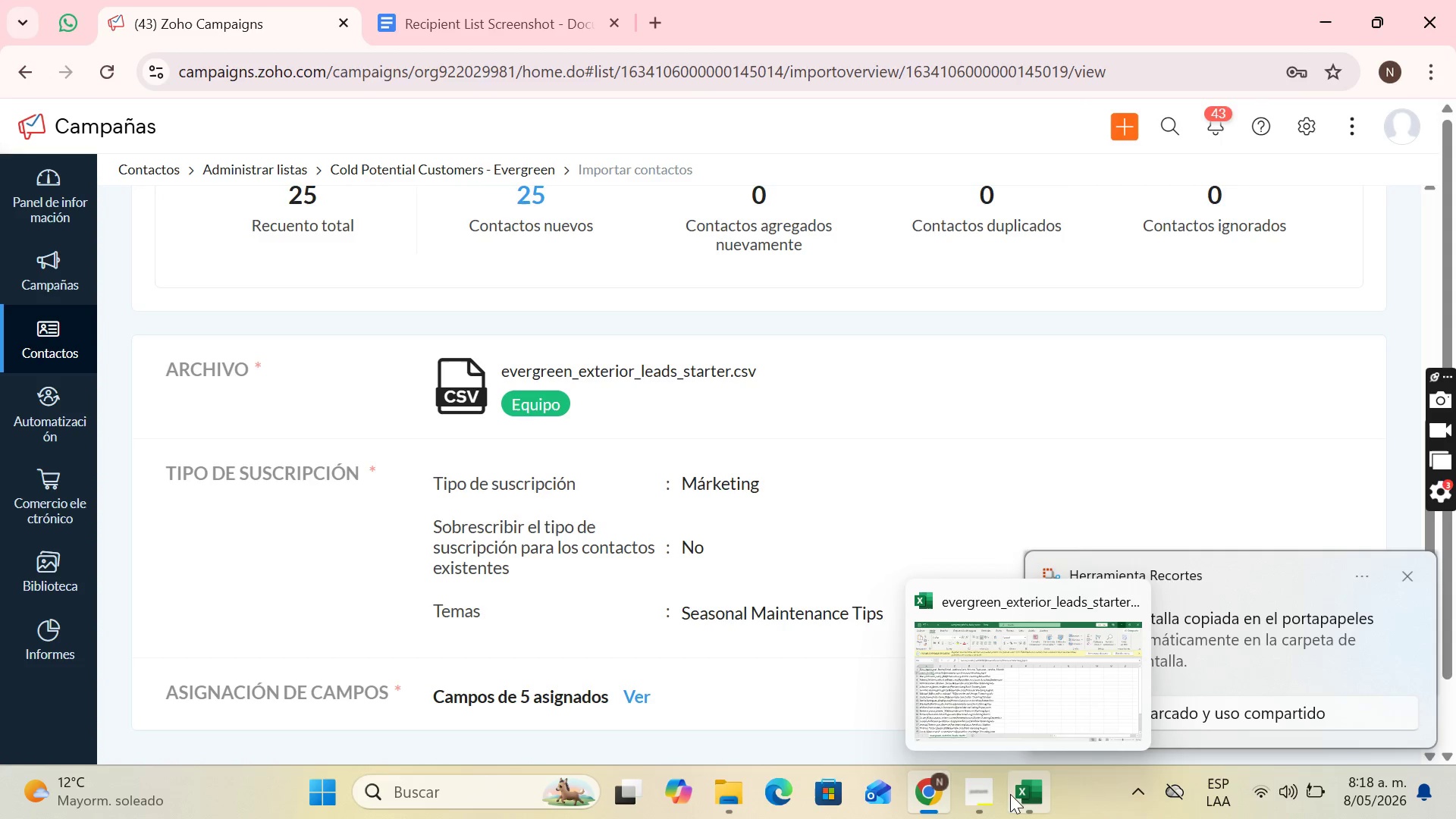 
left_click([481, 0])
 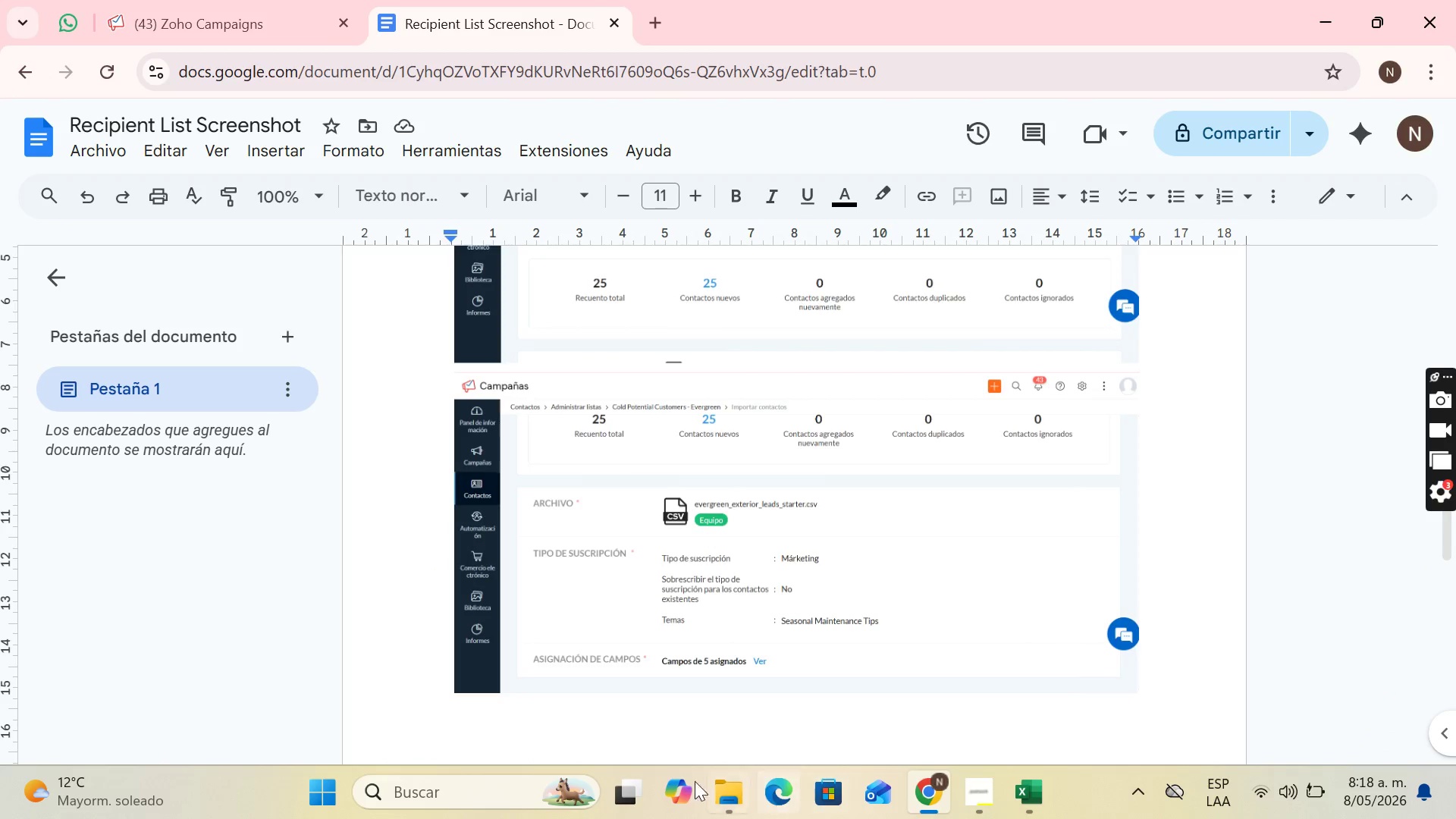 
key(Control+V)
 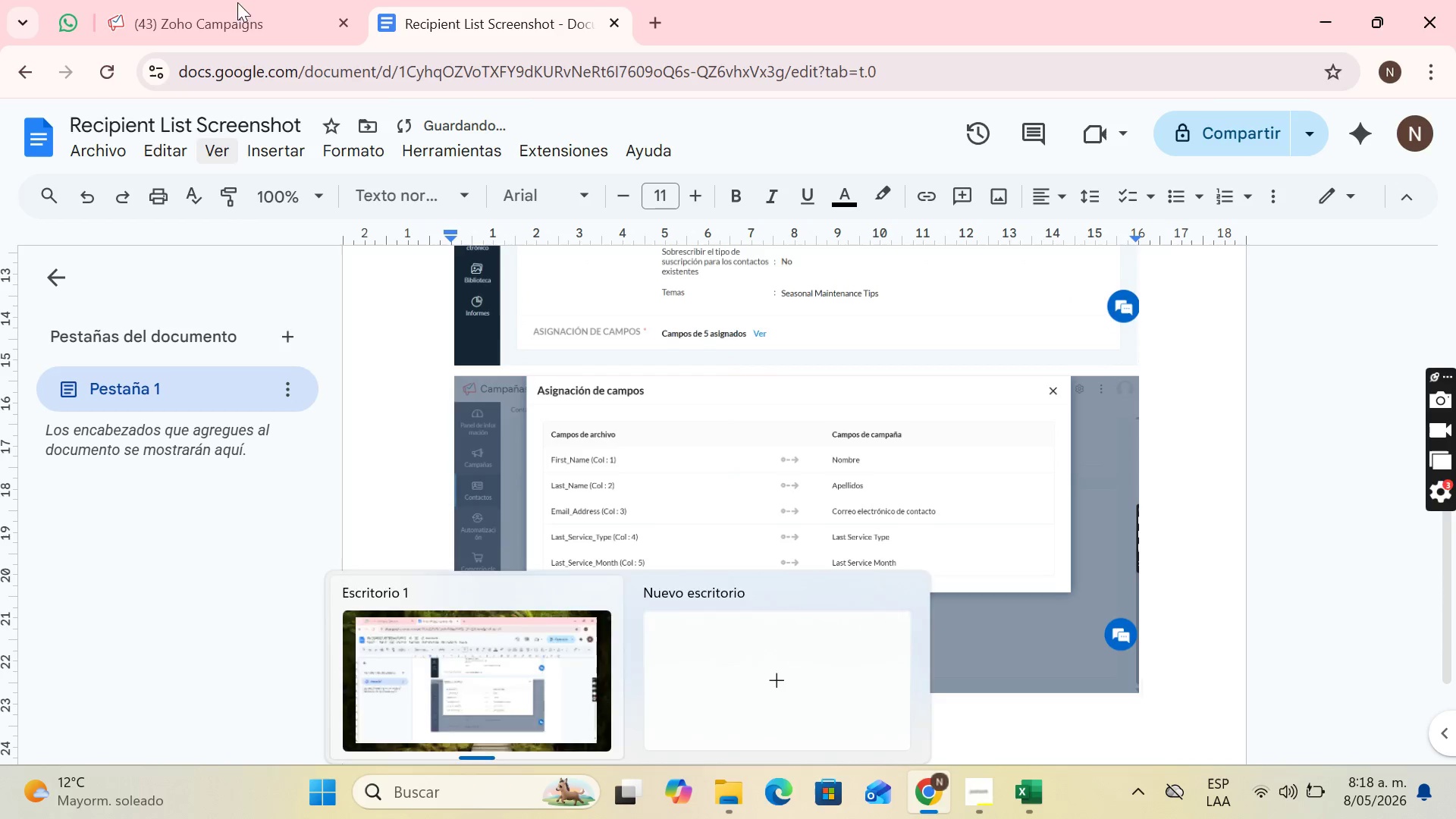 
left_click([264, 0])
 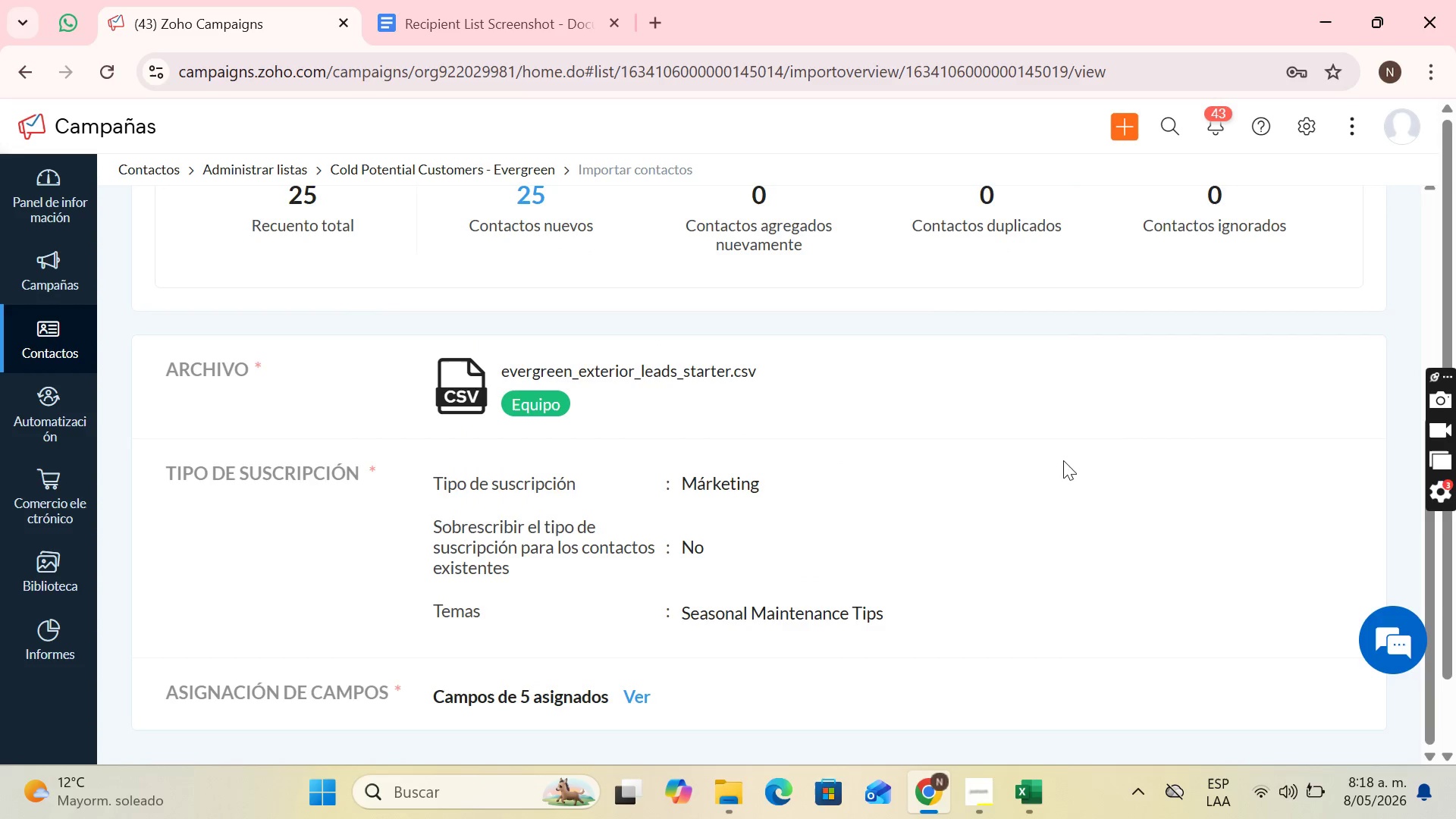 
scroll: coordinate [985, 606], scroll_direction: down, amount: 2.0
 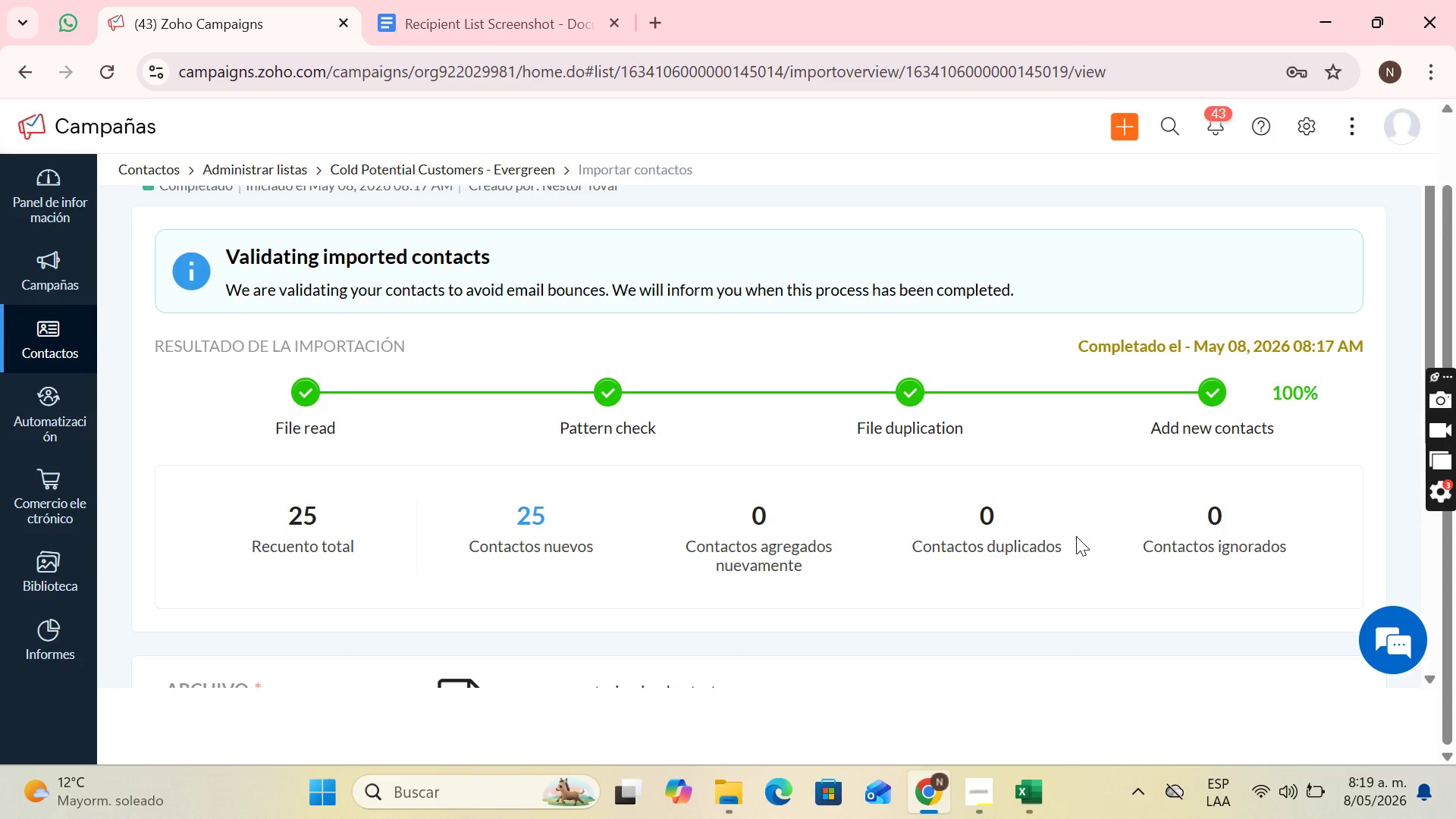 
wait(18.44)
 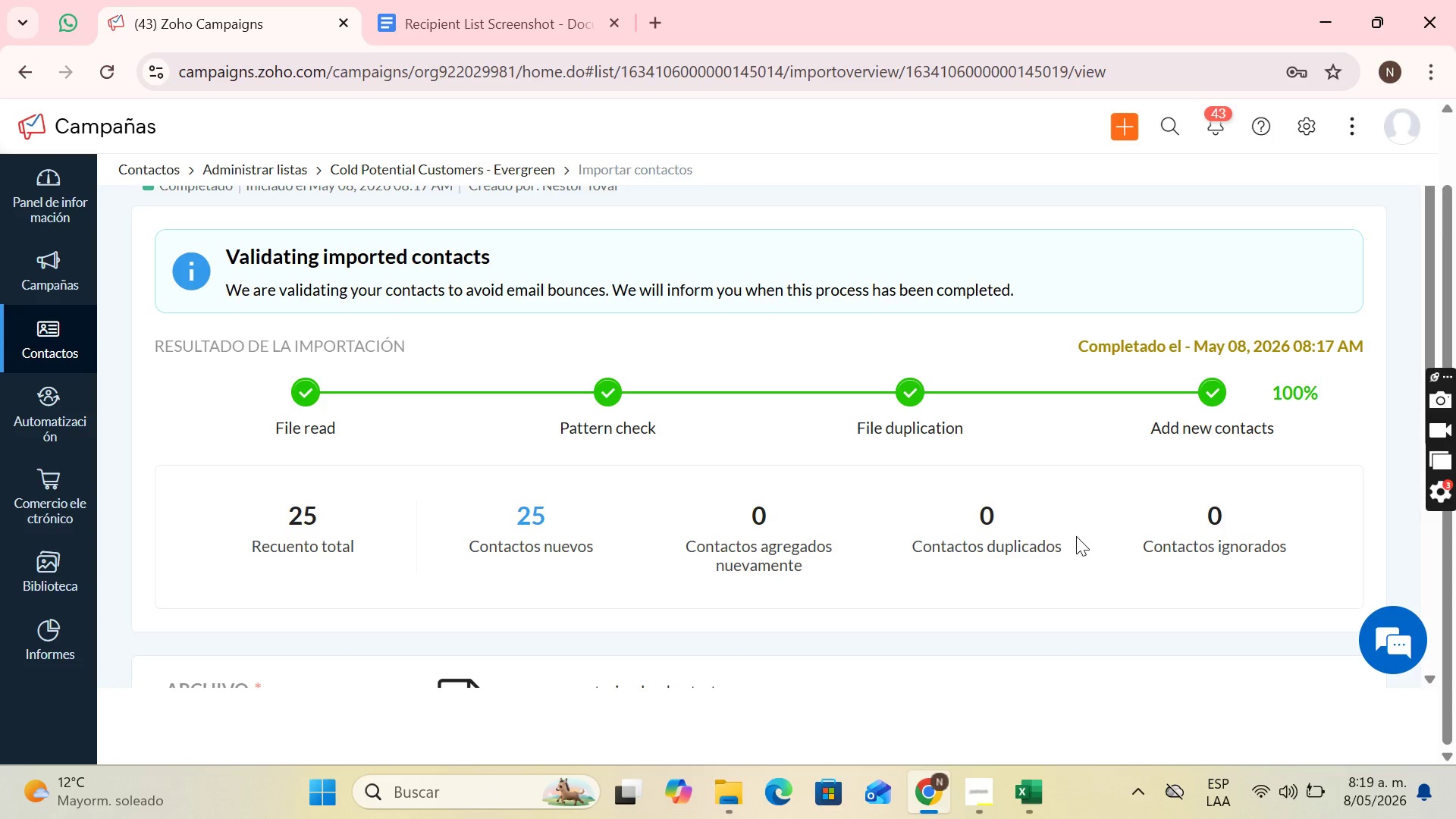 
left_click([40, 251])
 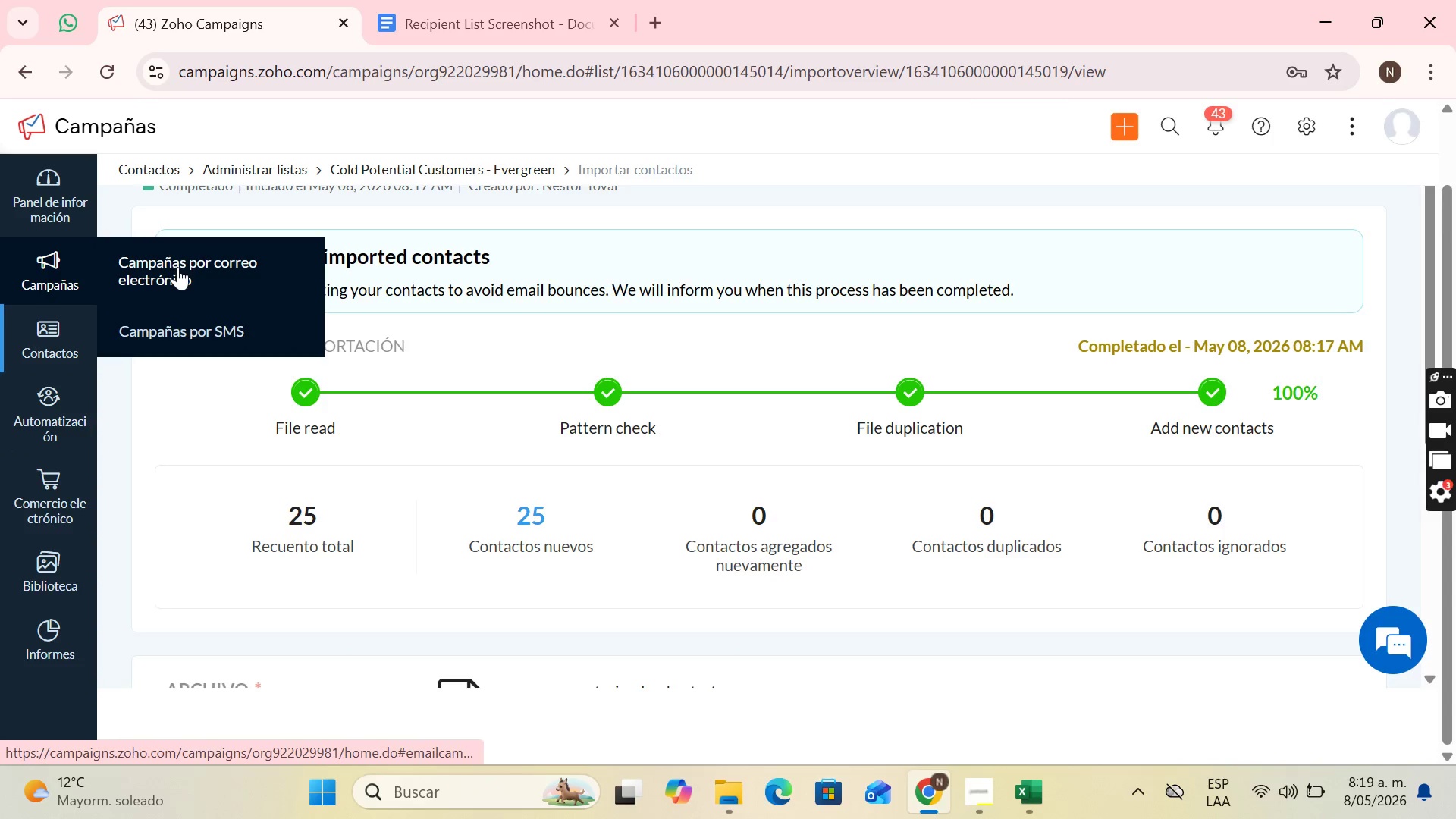 
left_click([177, 267])
 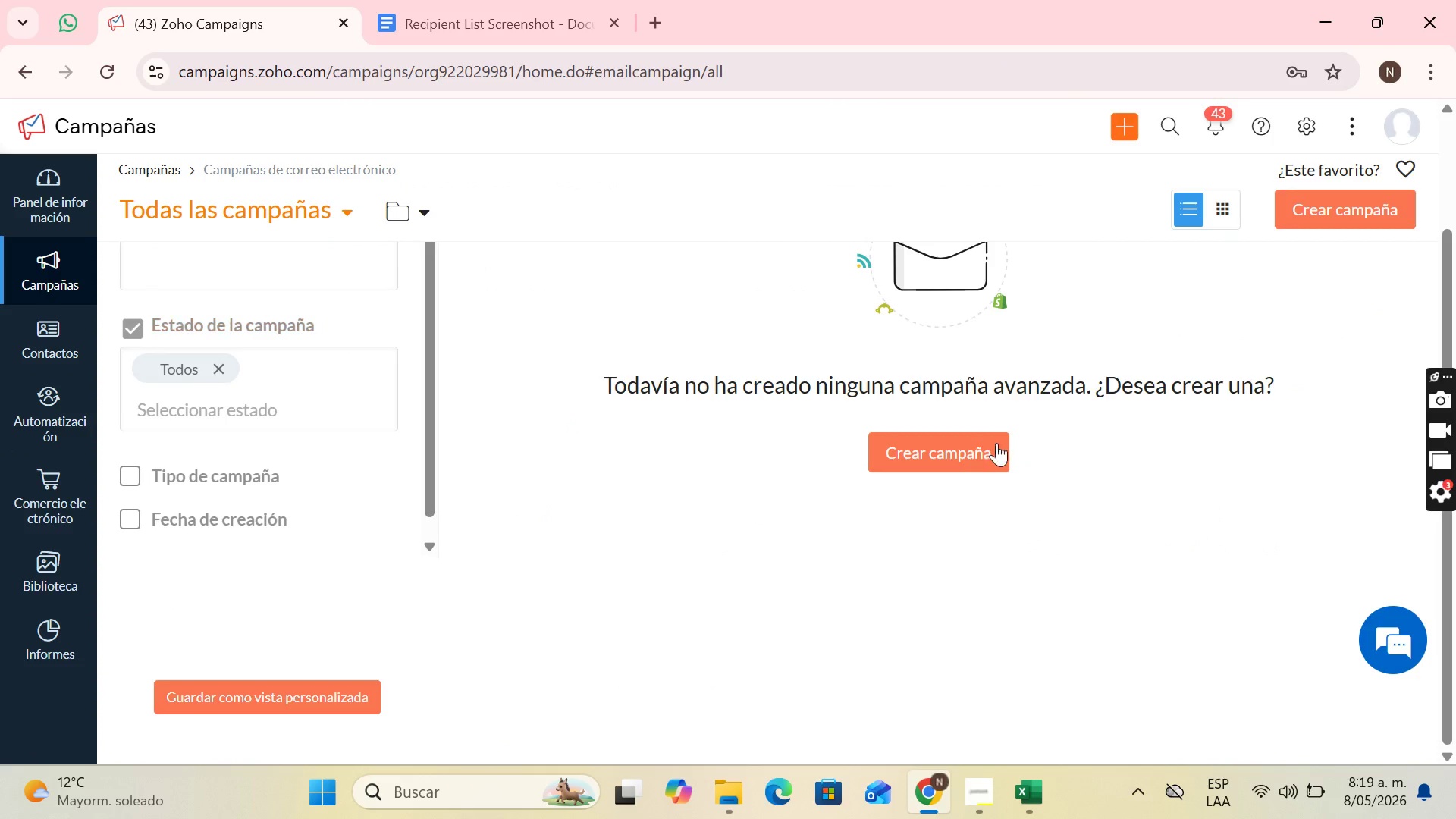 
left_click([970, 450])
 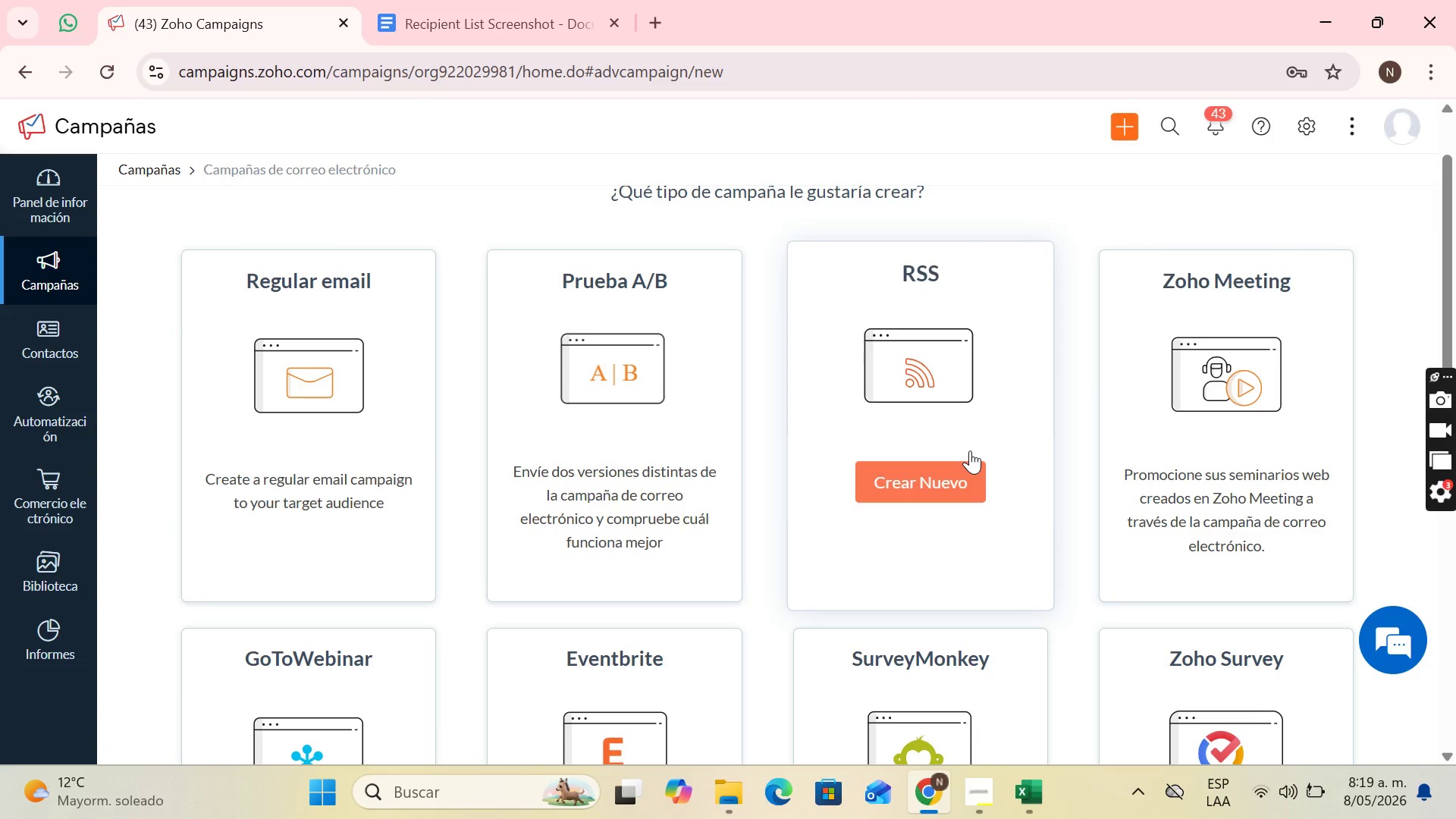 
wait(8.28)
 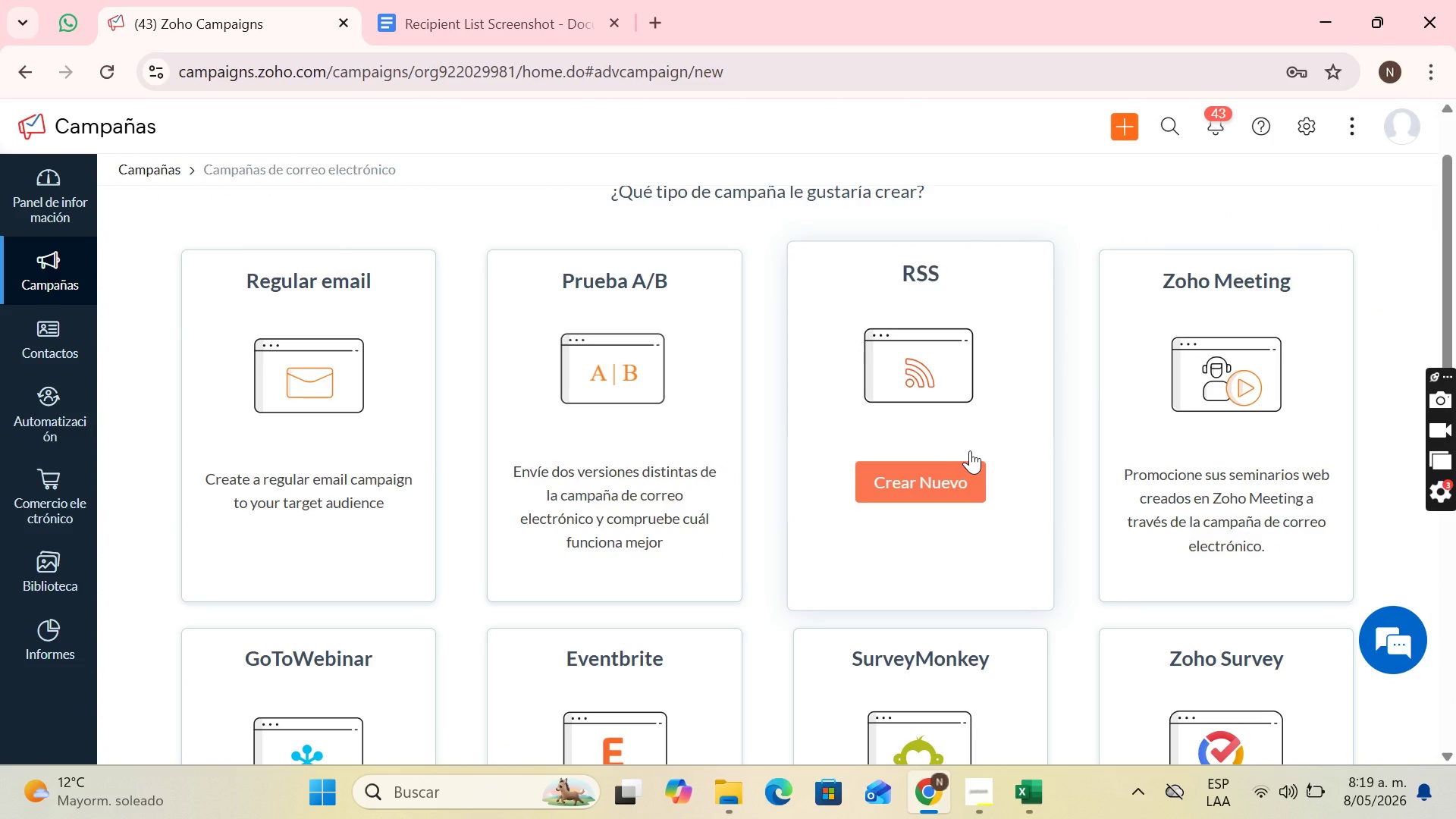 
left_click([281, 485])
 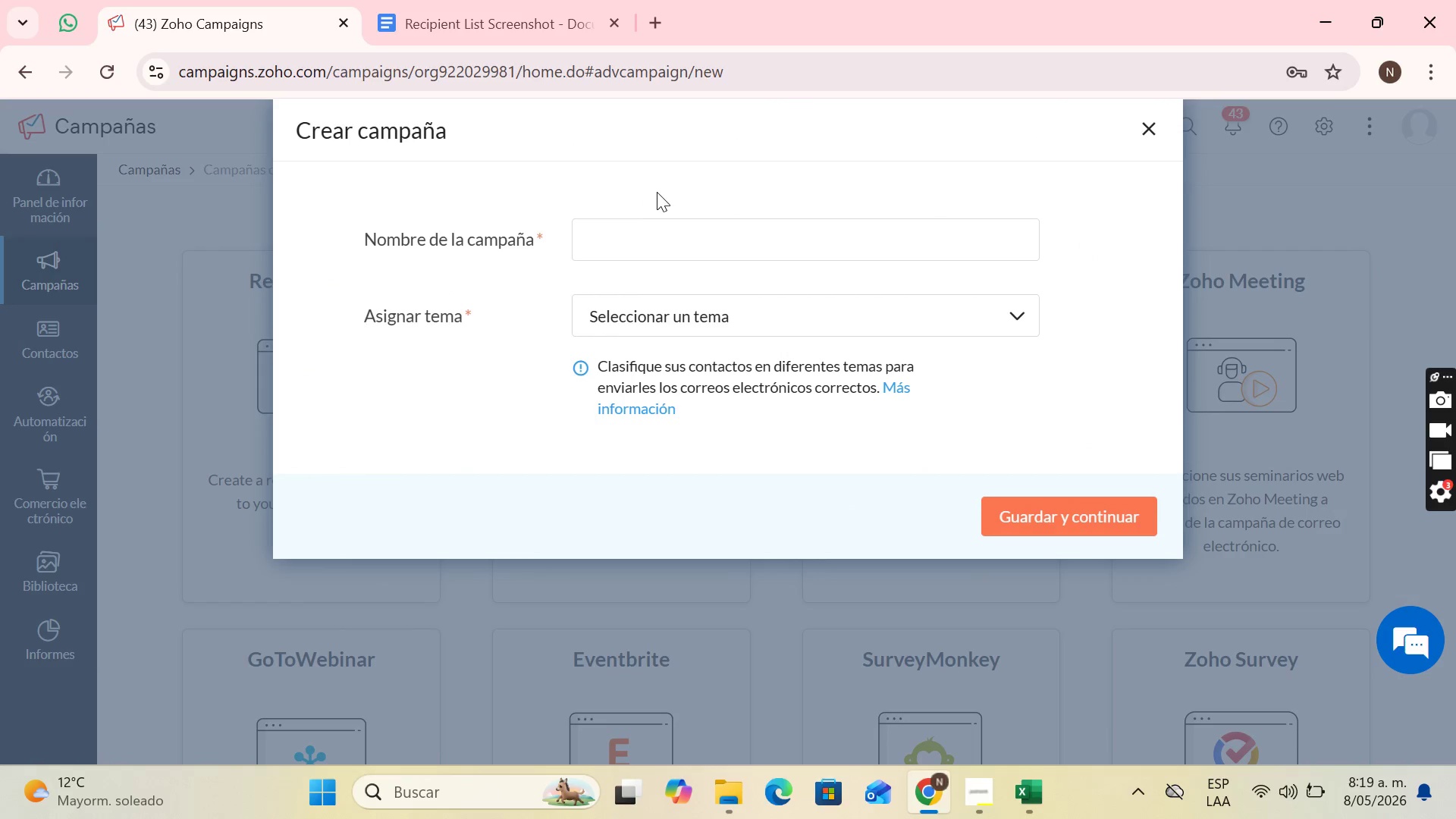 
left_click([648, 243])
 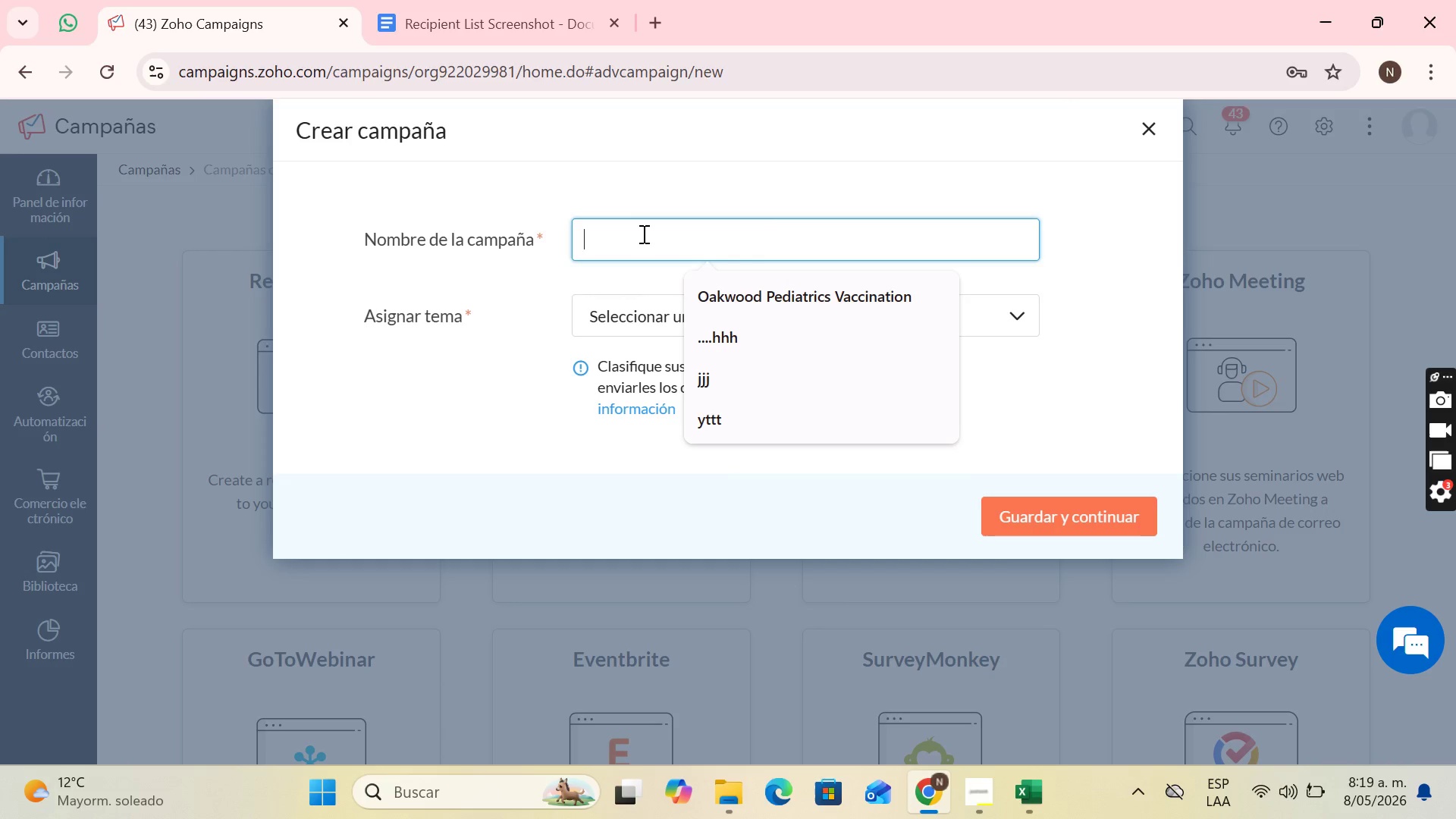 
wait(16.95)
 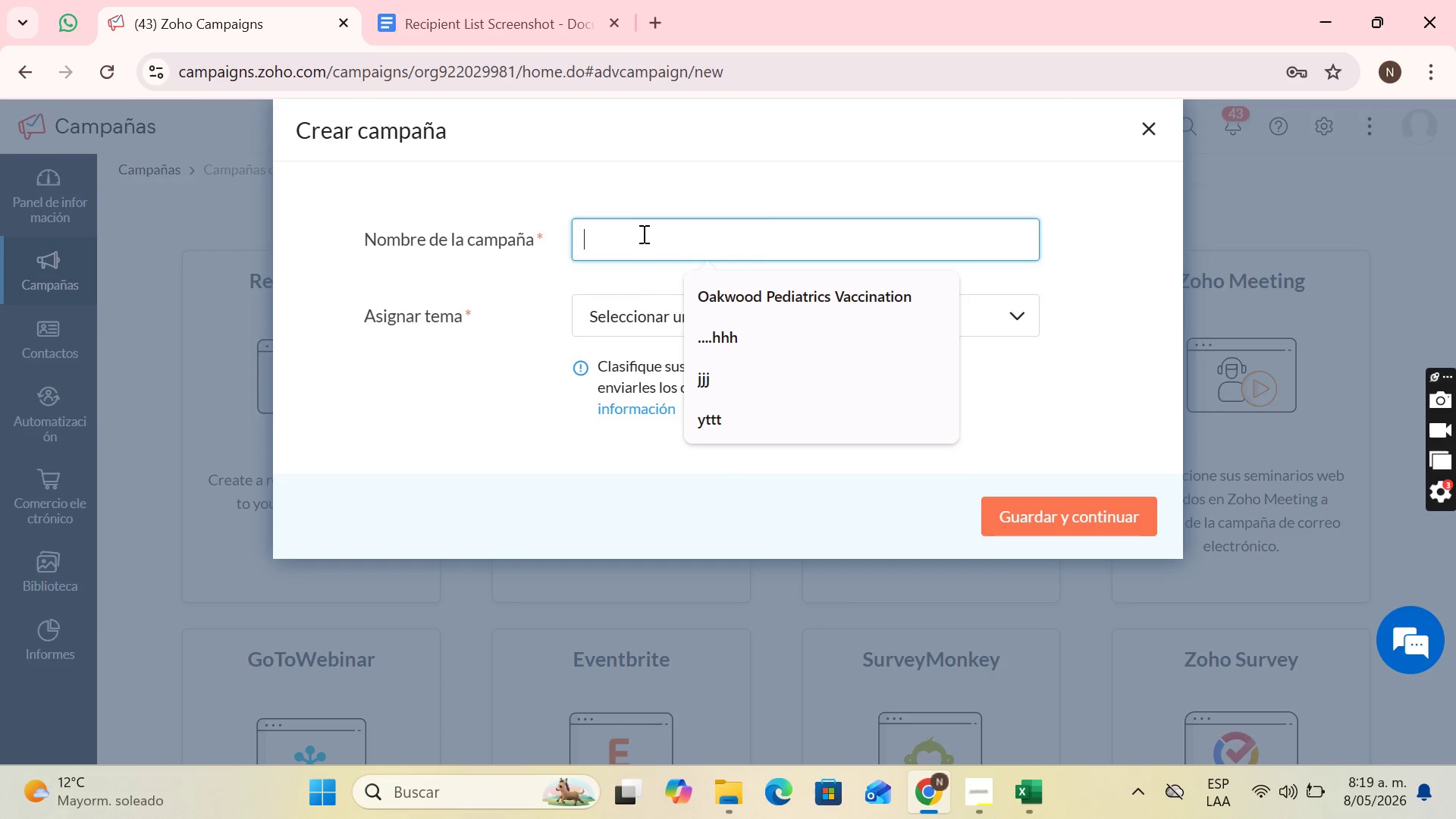 
key(Shift+ShiftLeft)
 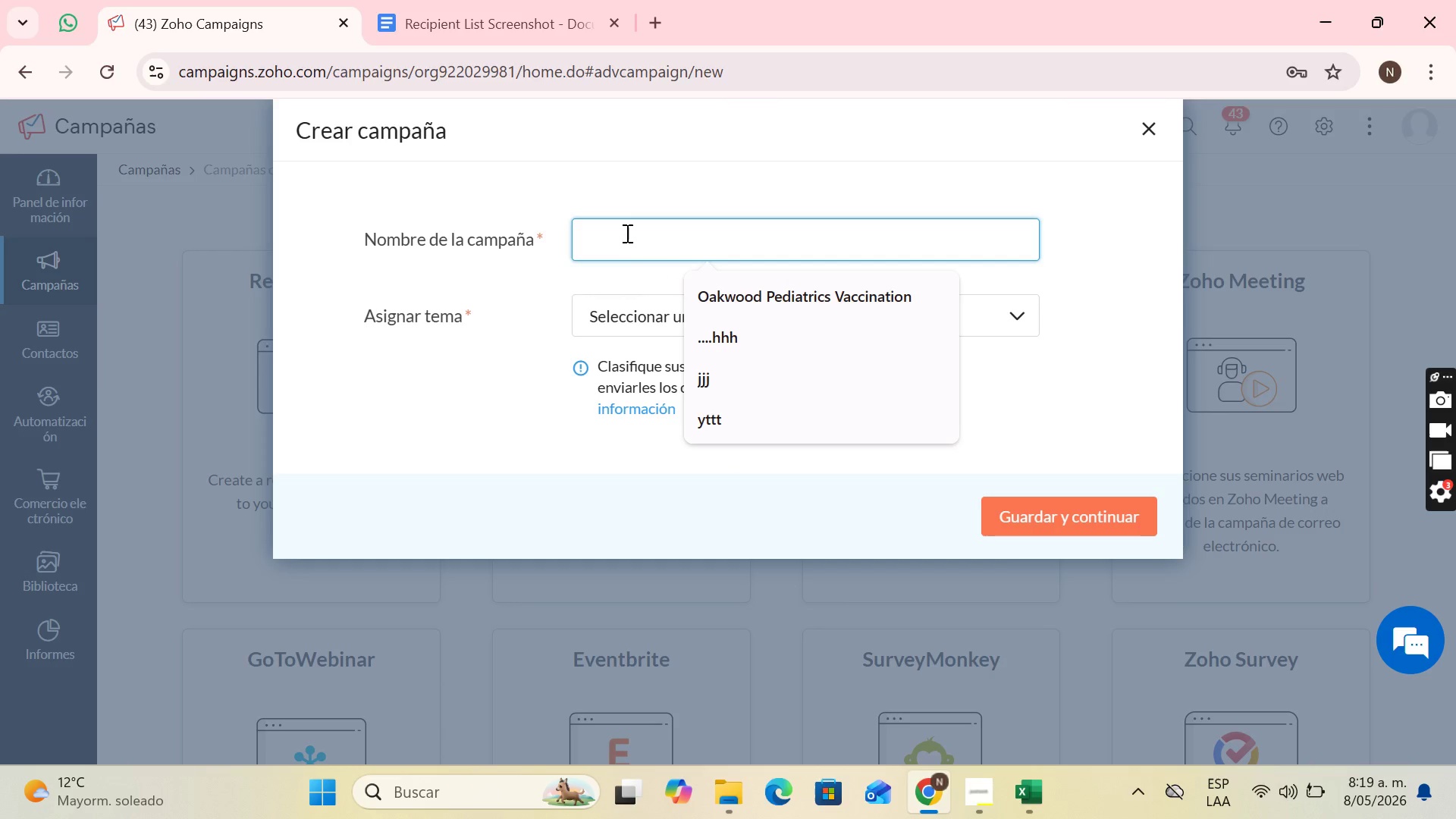 
key(Shift+D)
 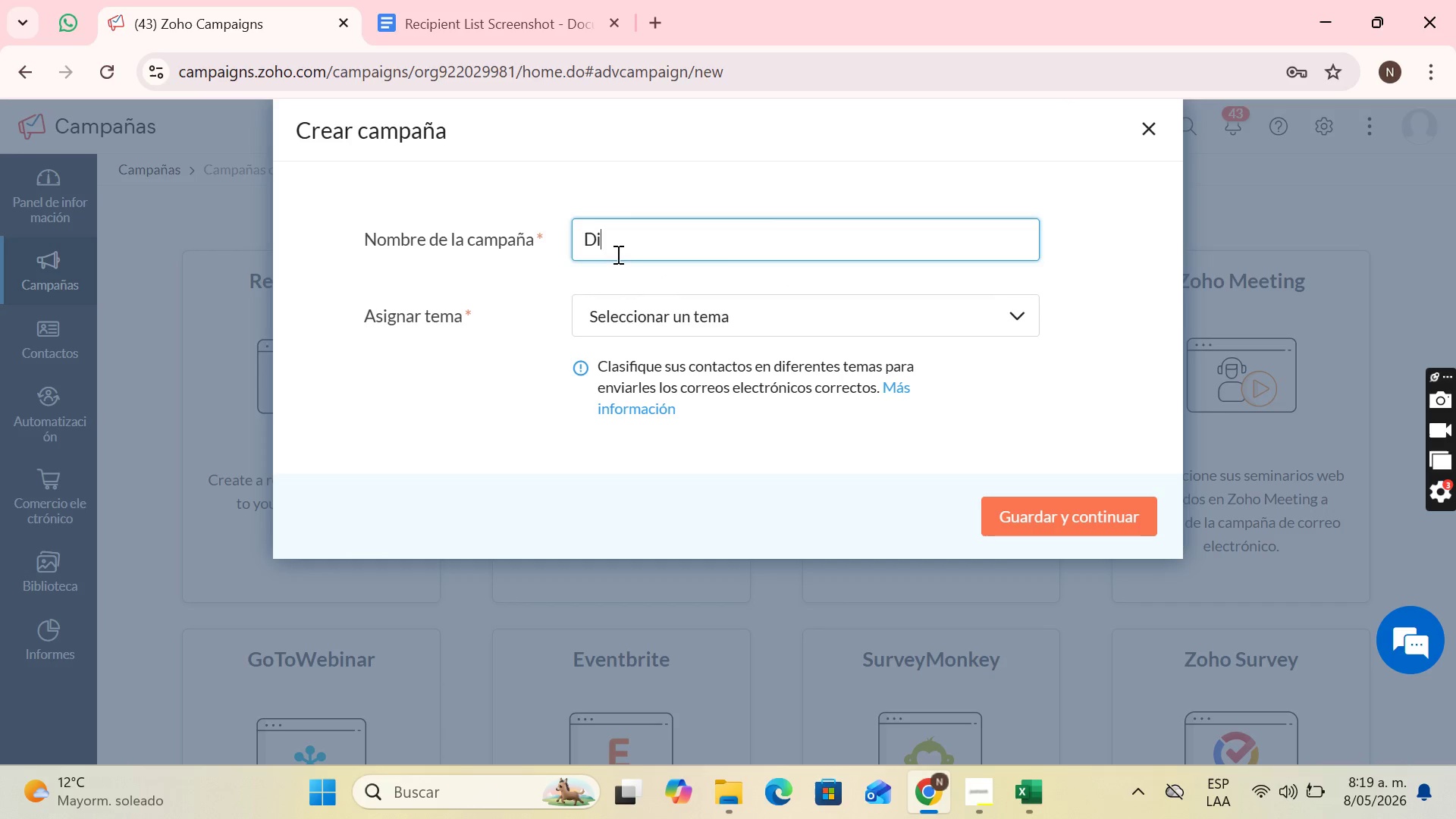 
type(igest )
 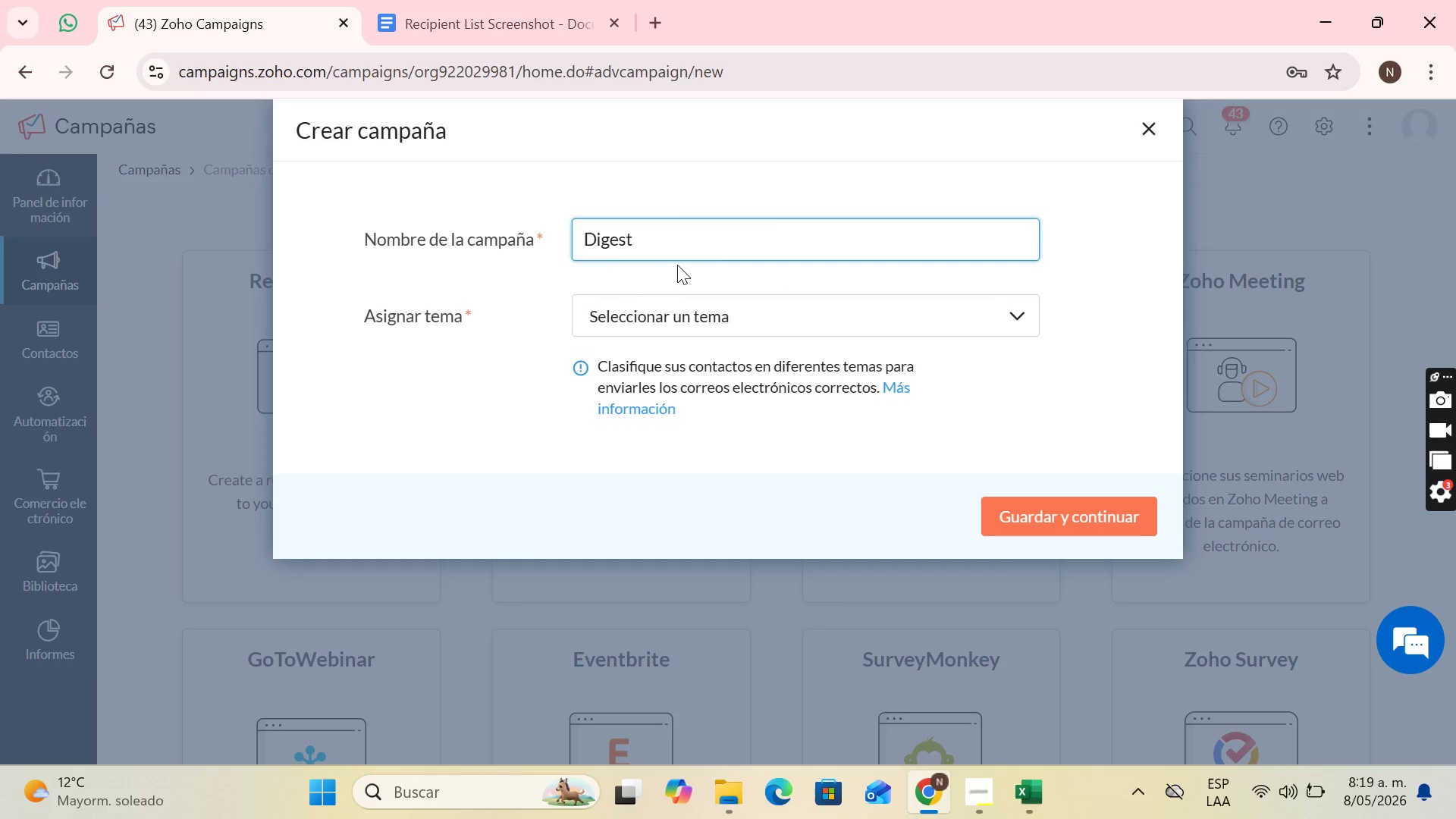 
type(of Content)
 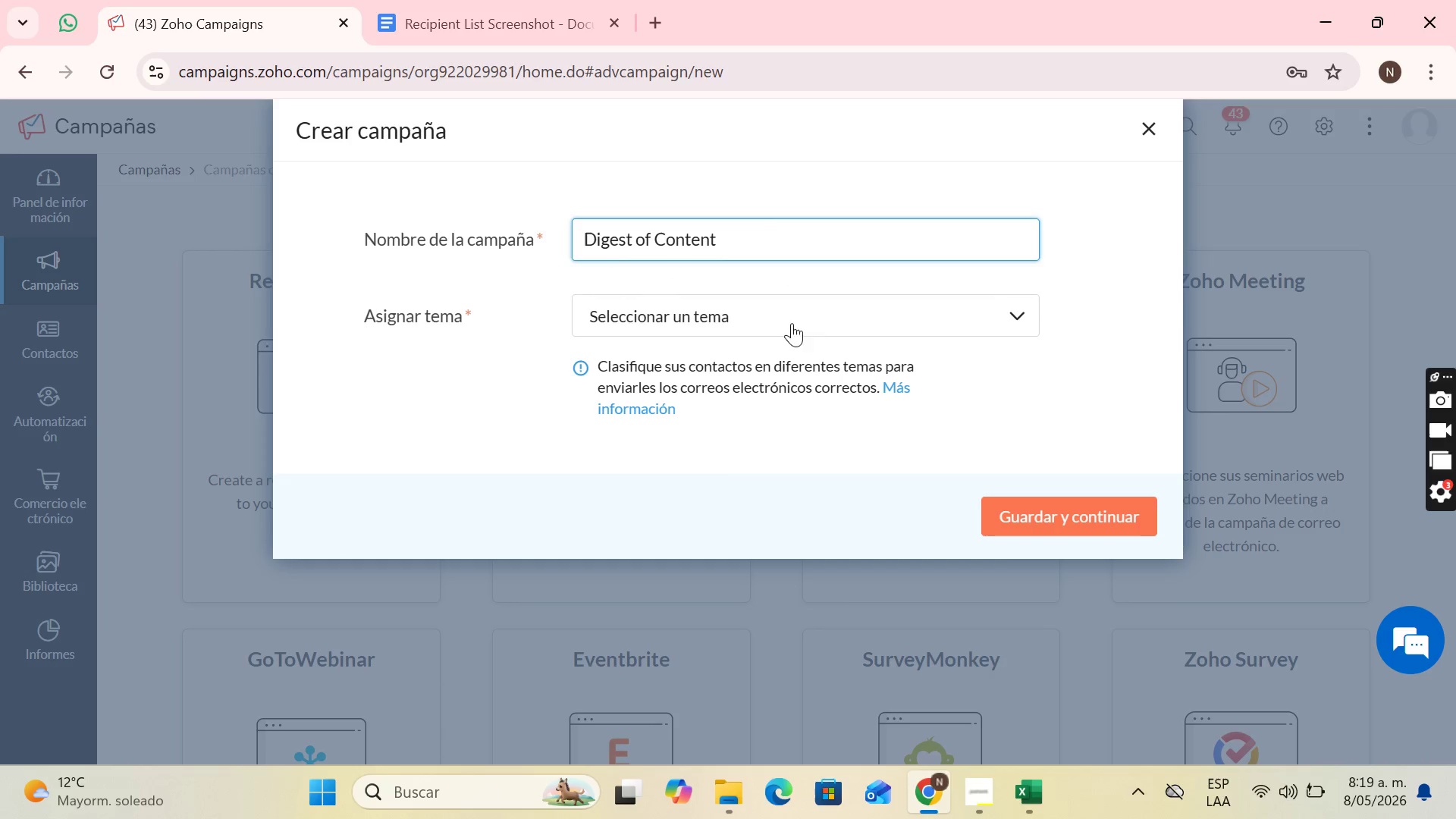 
key(Space)
 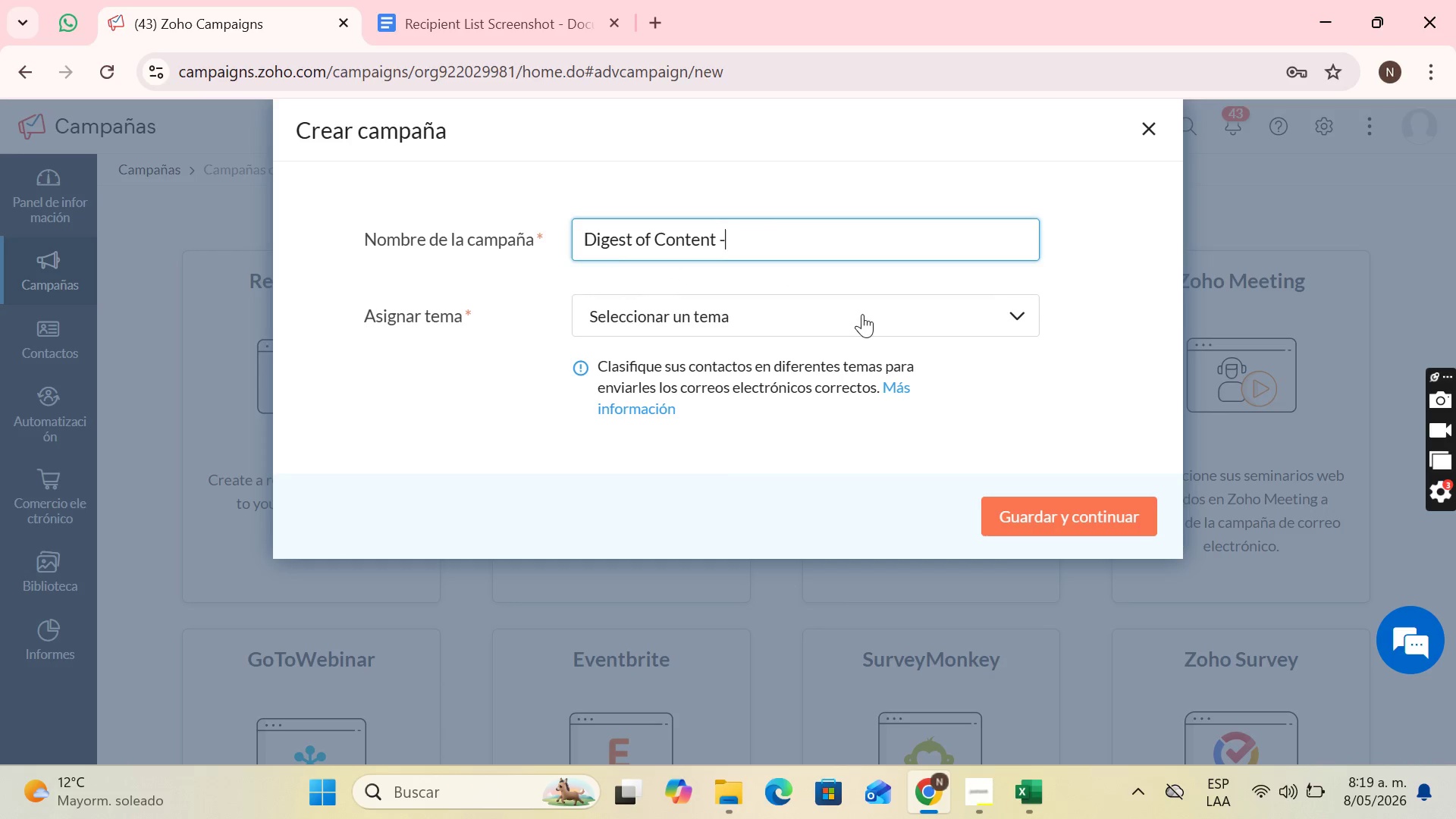 
type(- Autumn Eeverg)
key(Backspace)
key(Backspace)
key(Backspace)
key(Backspace)
key(Backspace)
type(e)
key(Backspace)
type(vergr)
 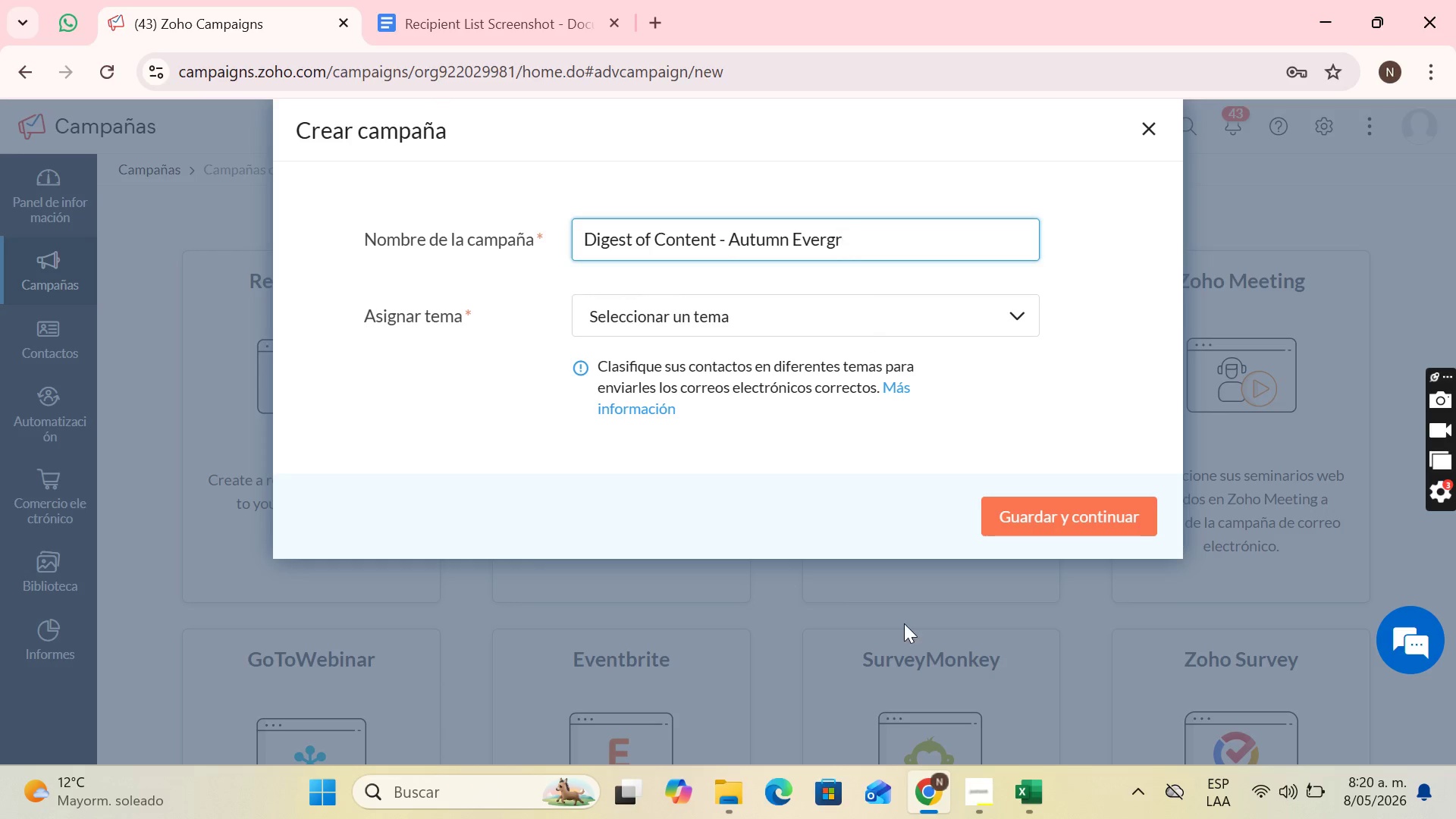 
type(een)
 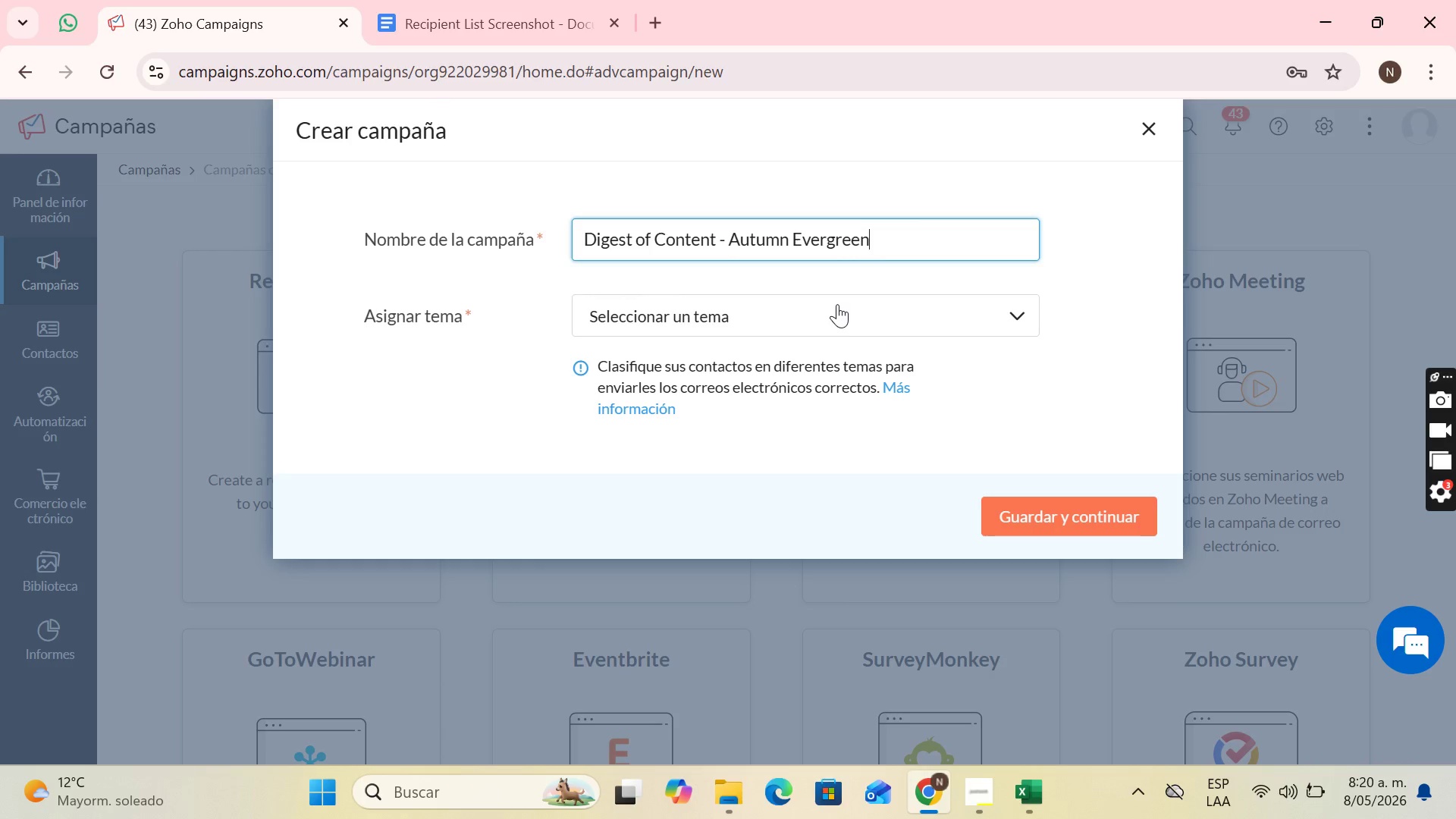 
left_click([837, 321])
 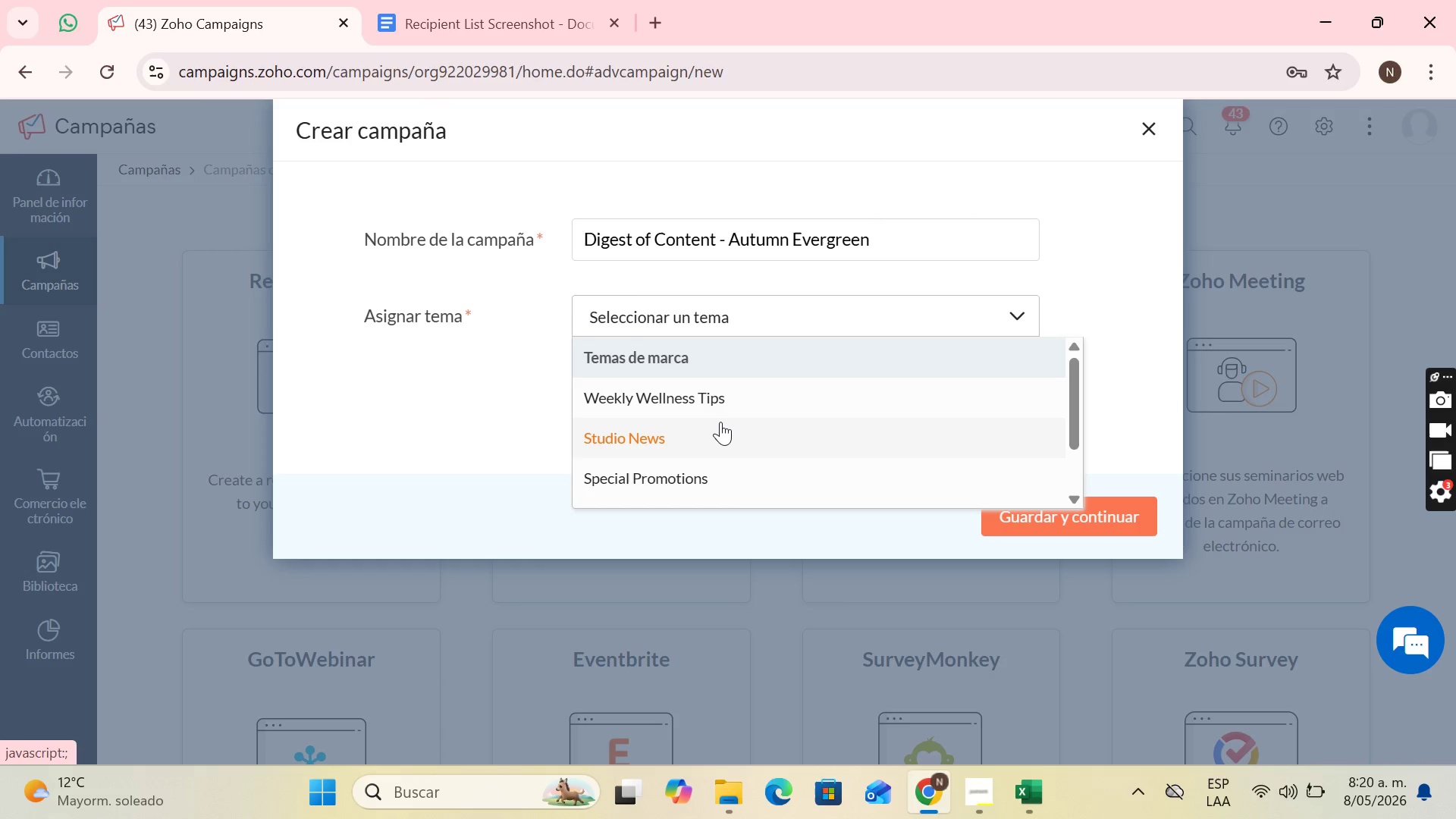 
scroll: coordinate [698, 440], scroll_direction: down, amount: 2.0
 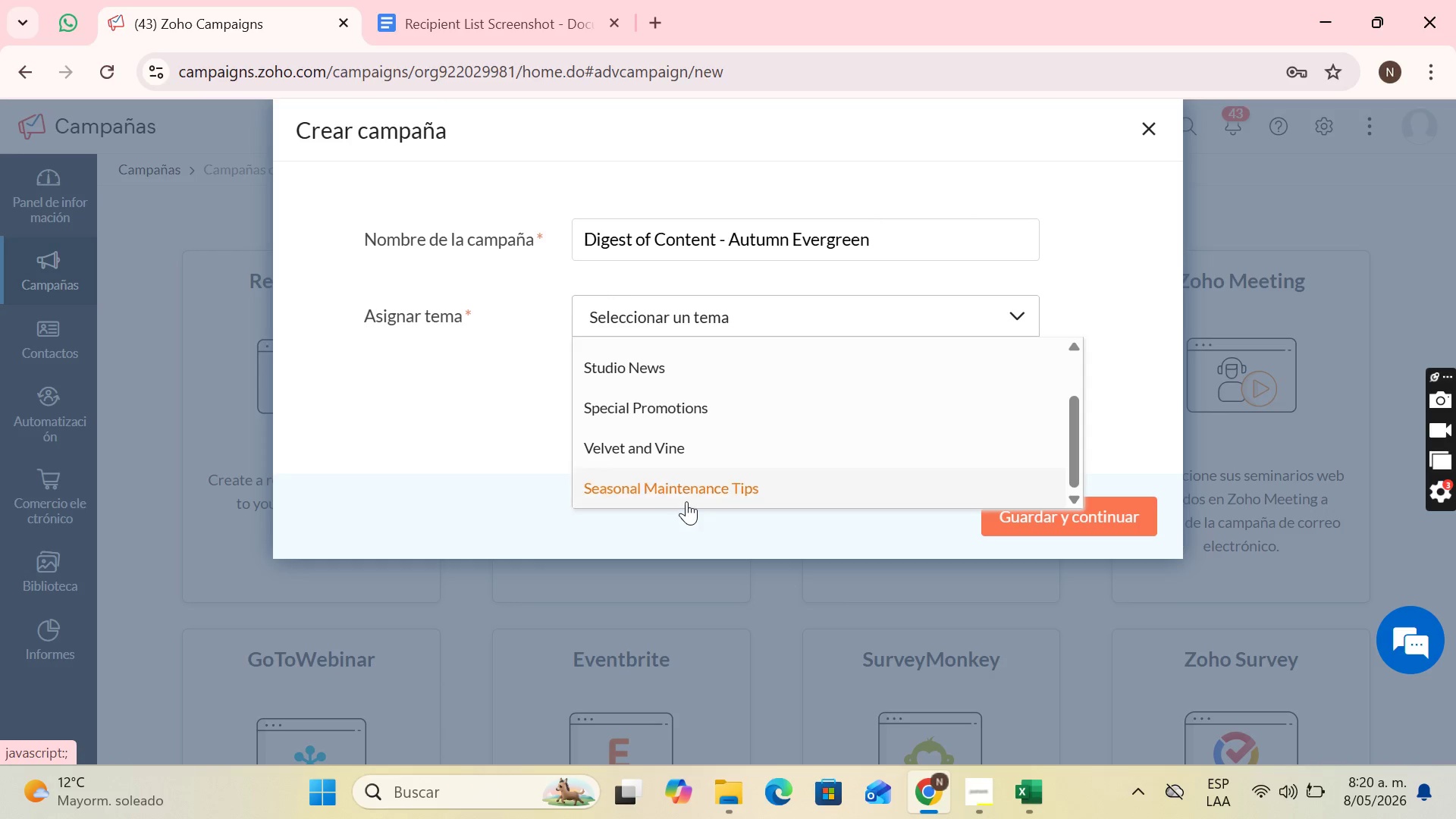 
left_click([686, 500])
 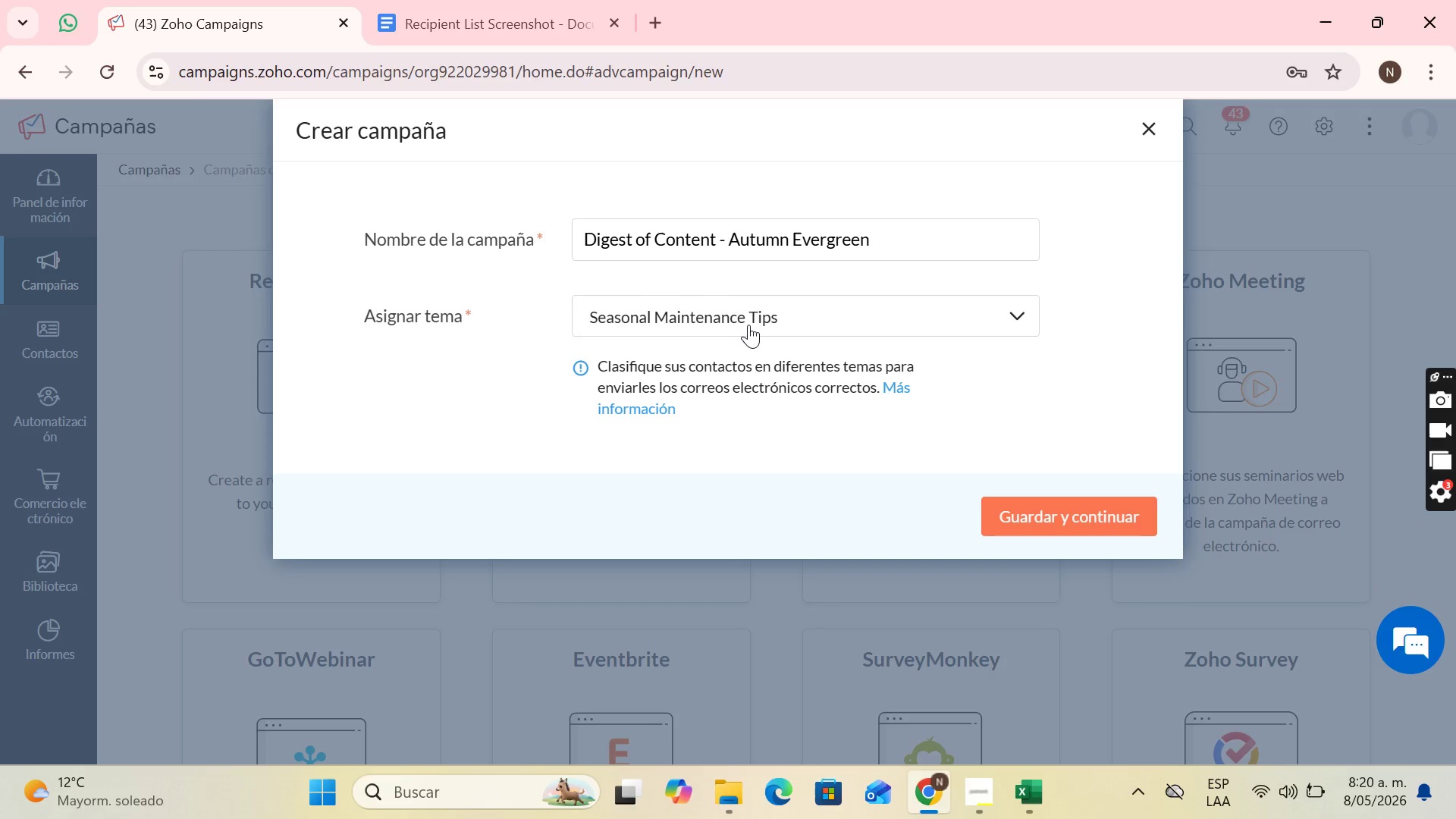 
wait(9.05)
 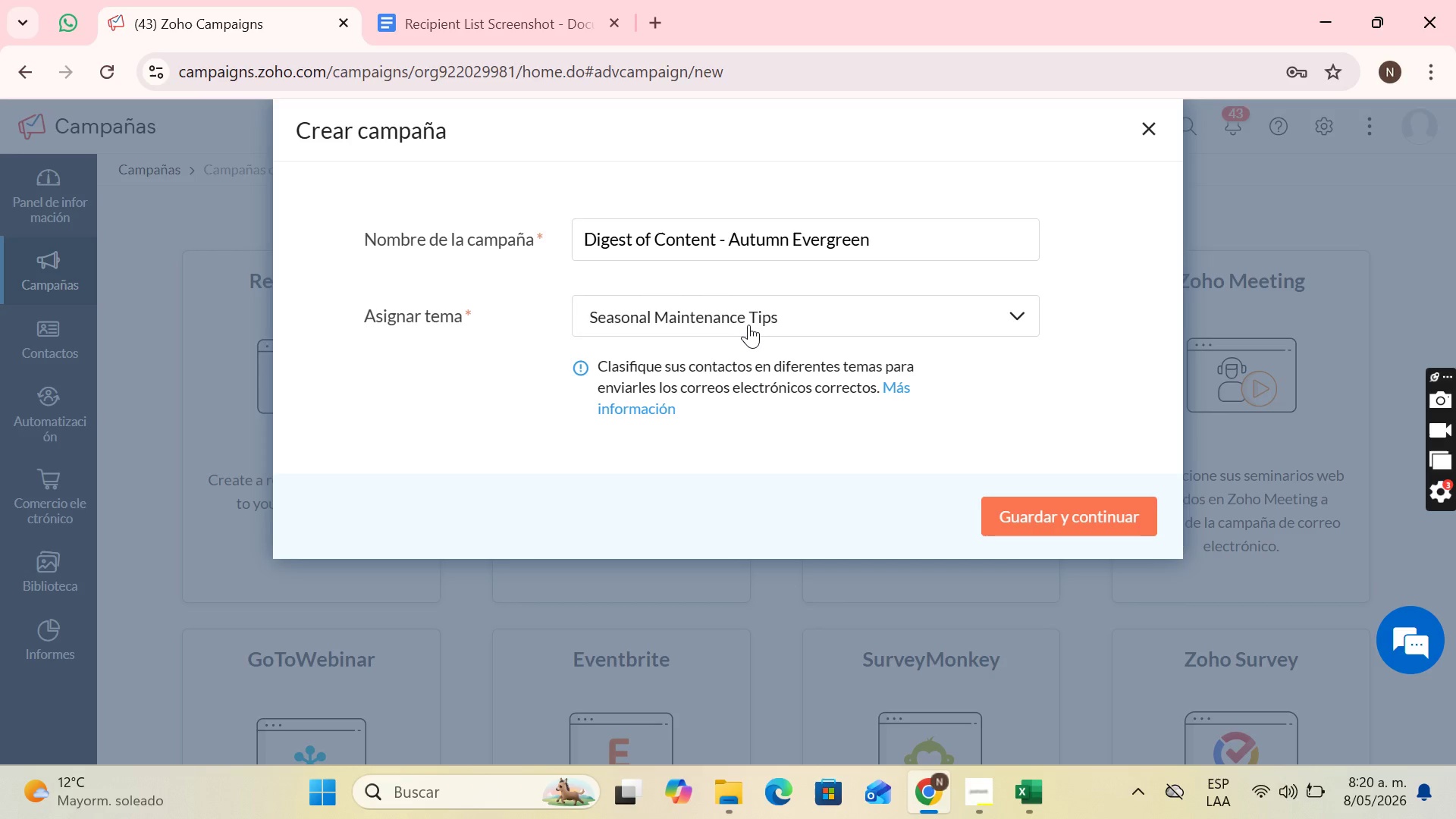 
left_click([1035, 516])
 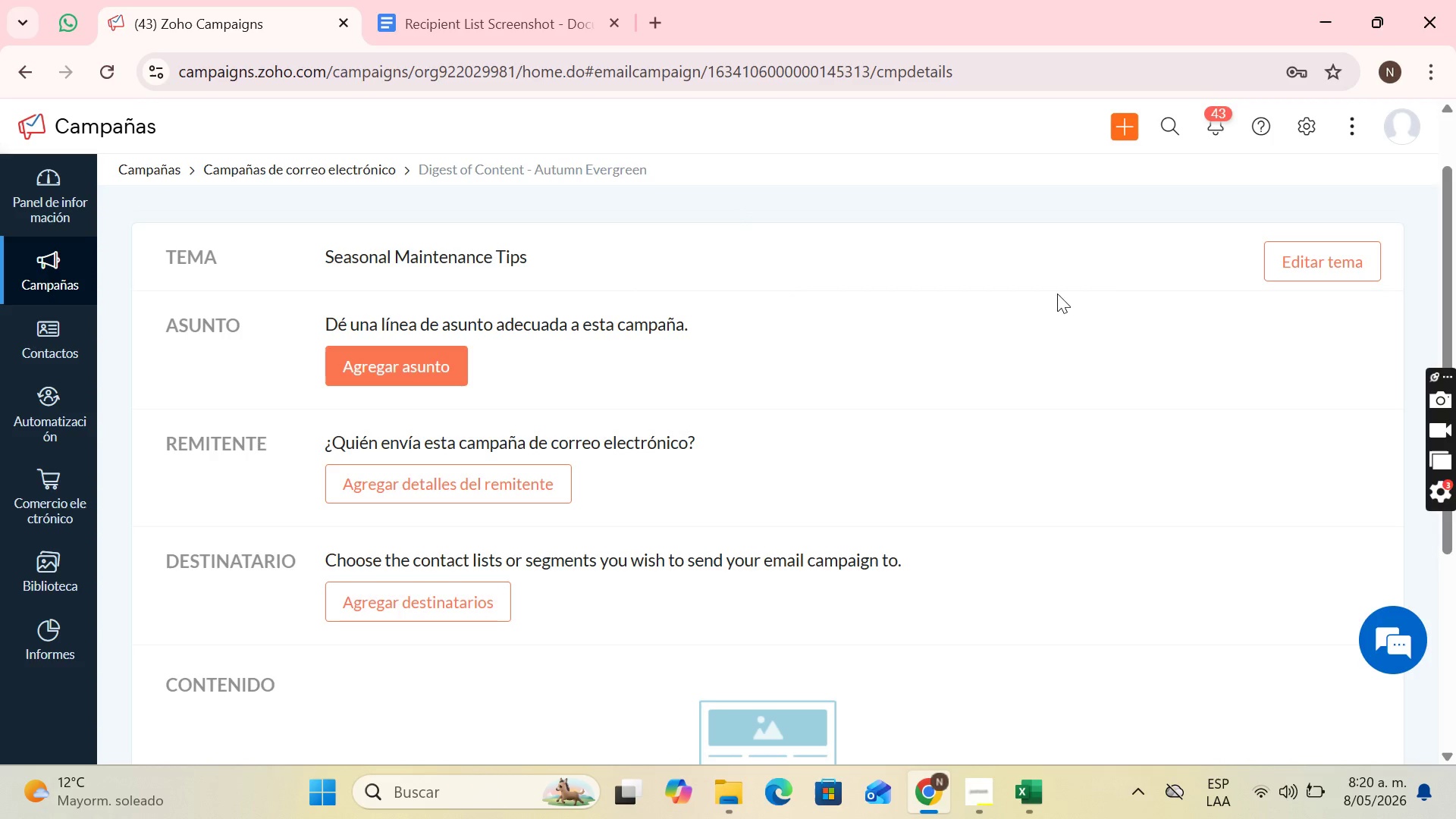 
left_click([400, 364])
 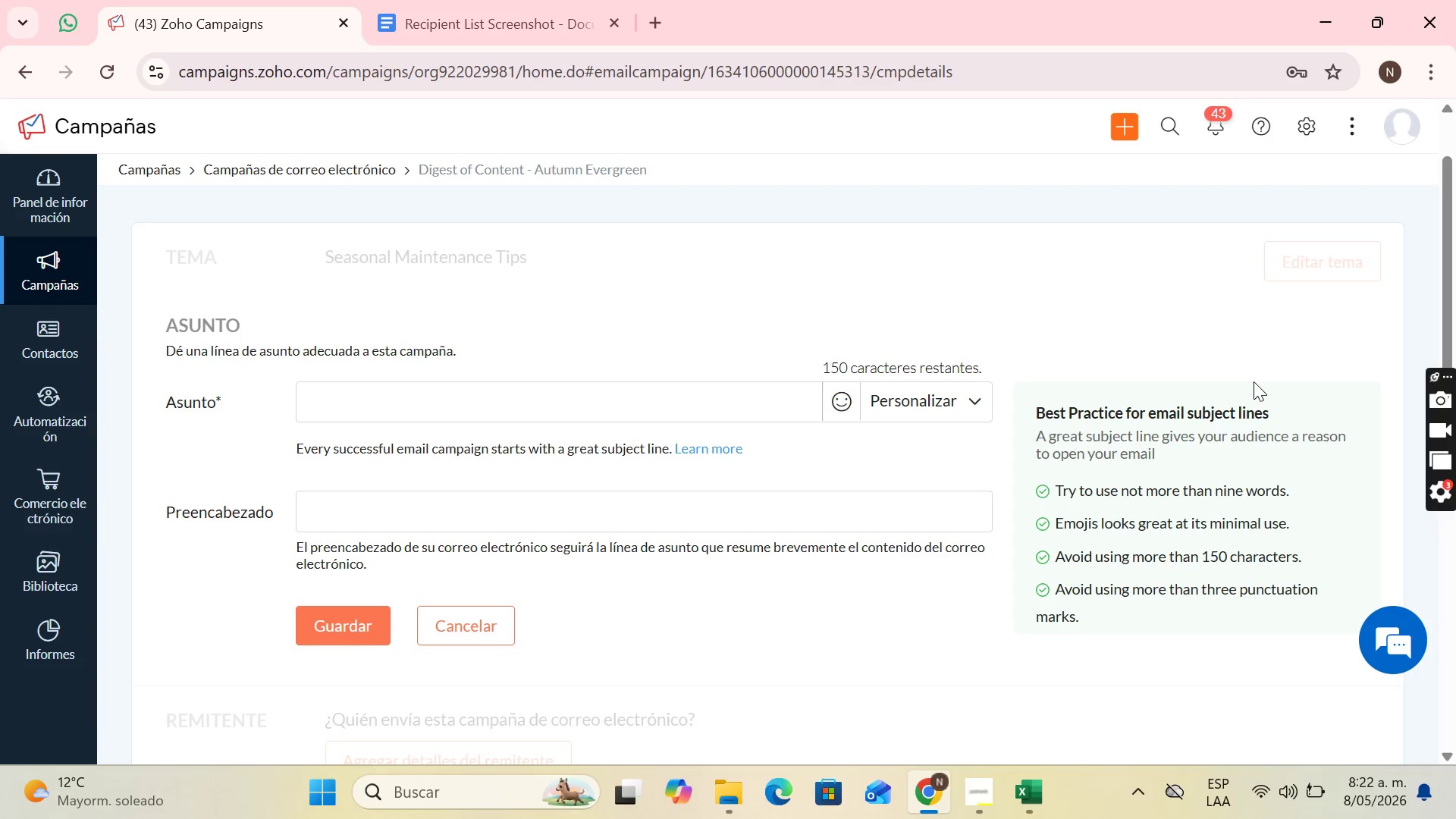 
wait(133.28)
 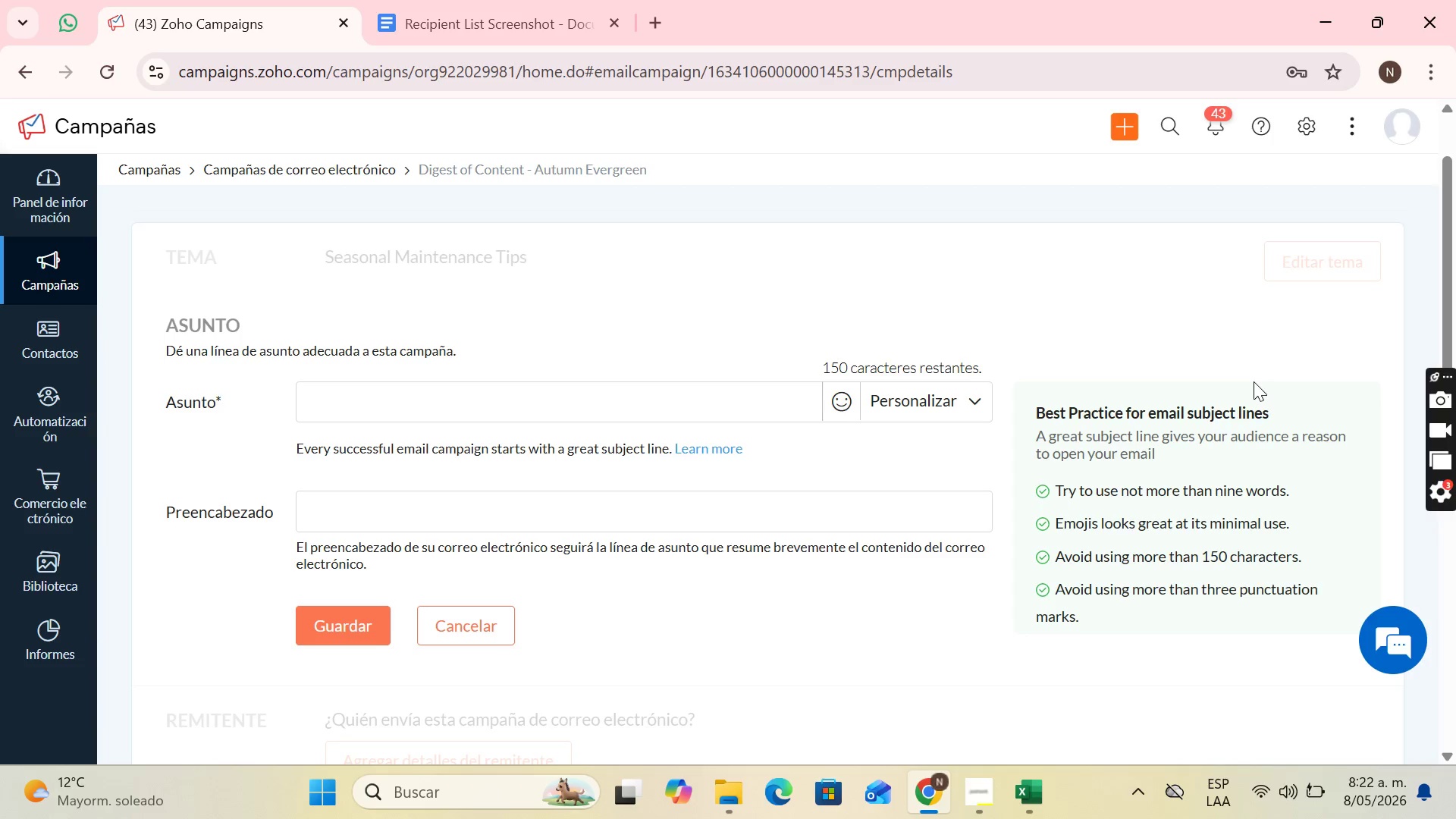 
type(A note for )
 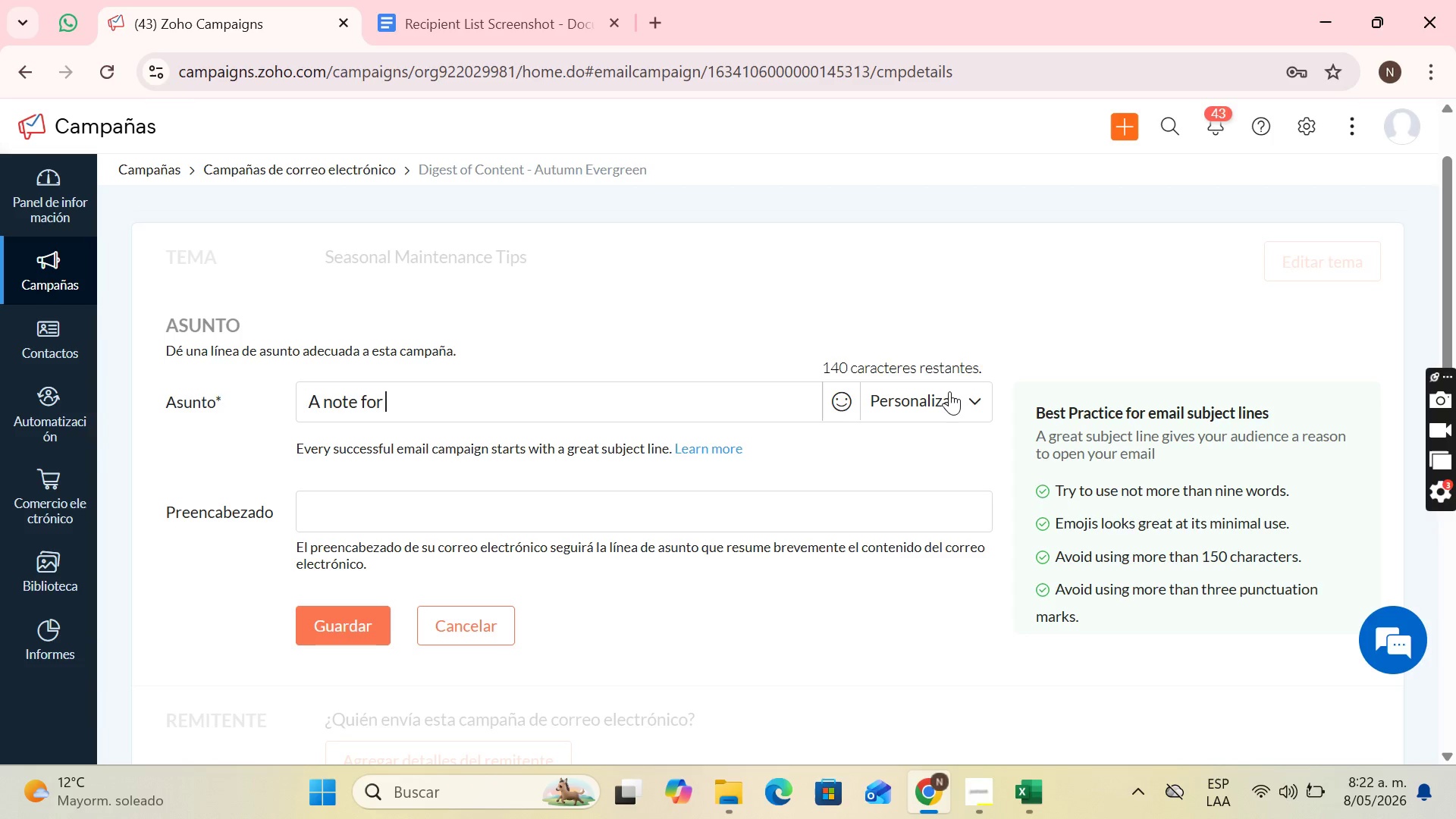 
left_click([940, 391])
 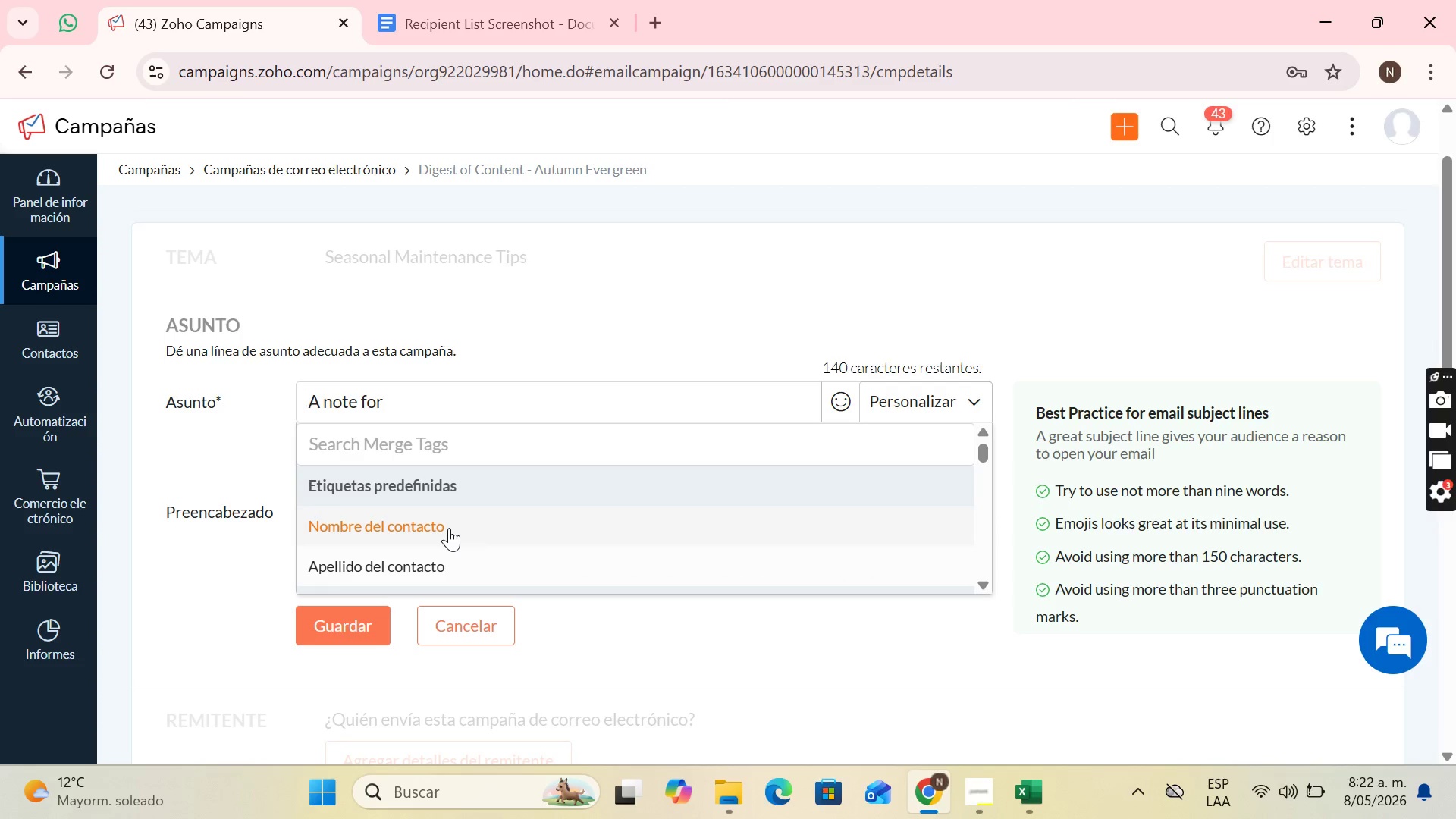 
left_click([449, 528])
 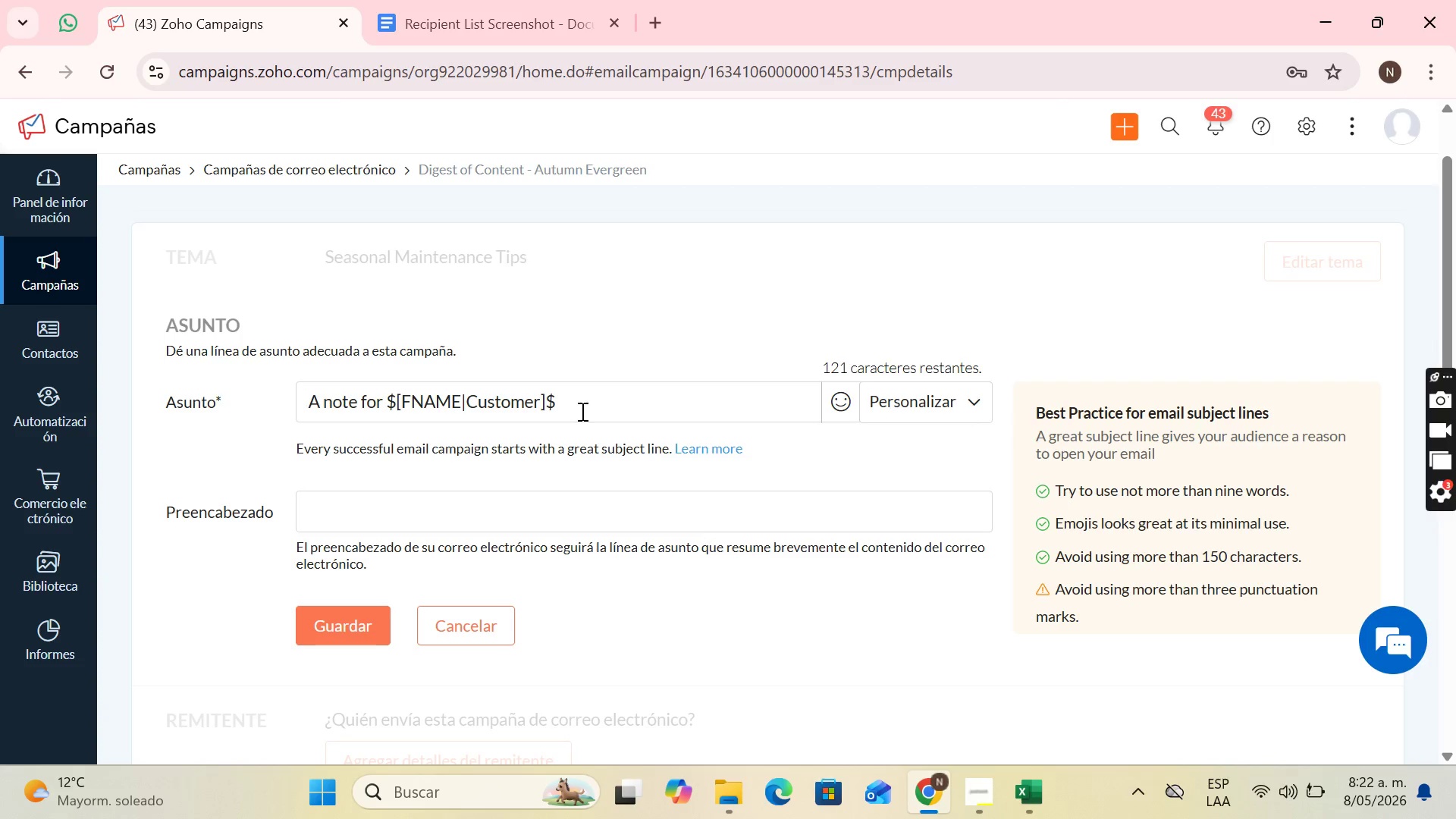 
type( )
key(Backspace)
type(, thinking)
 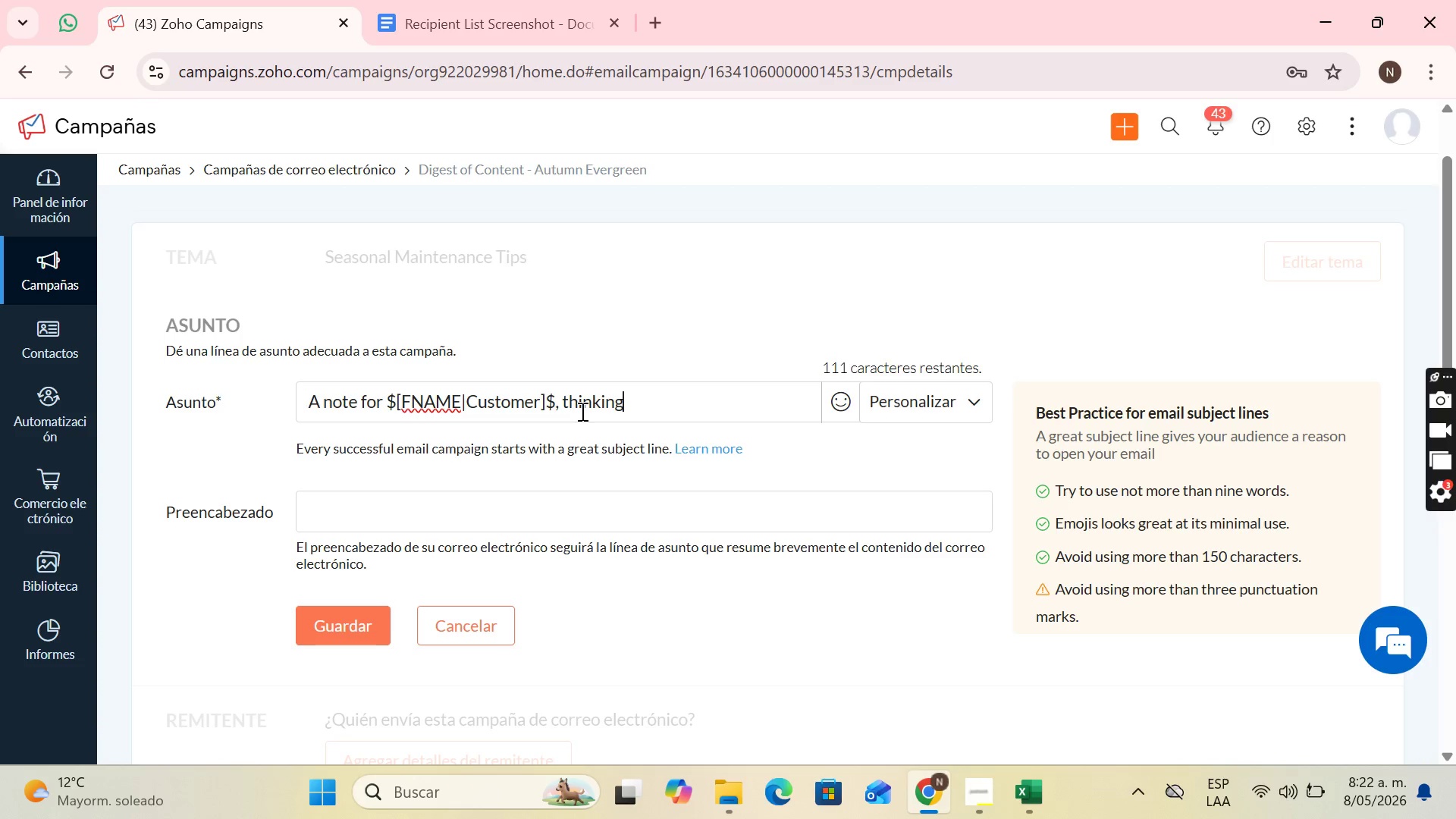 
type( about the maintenance)
 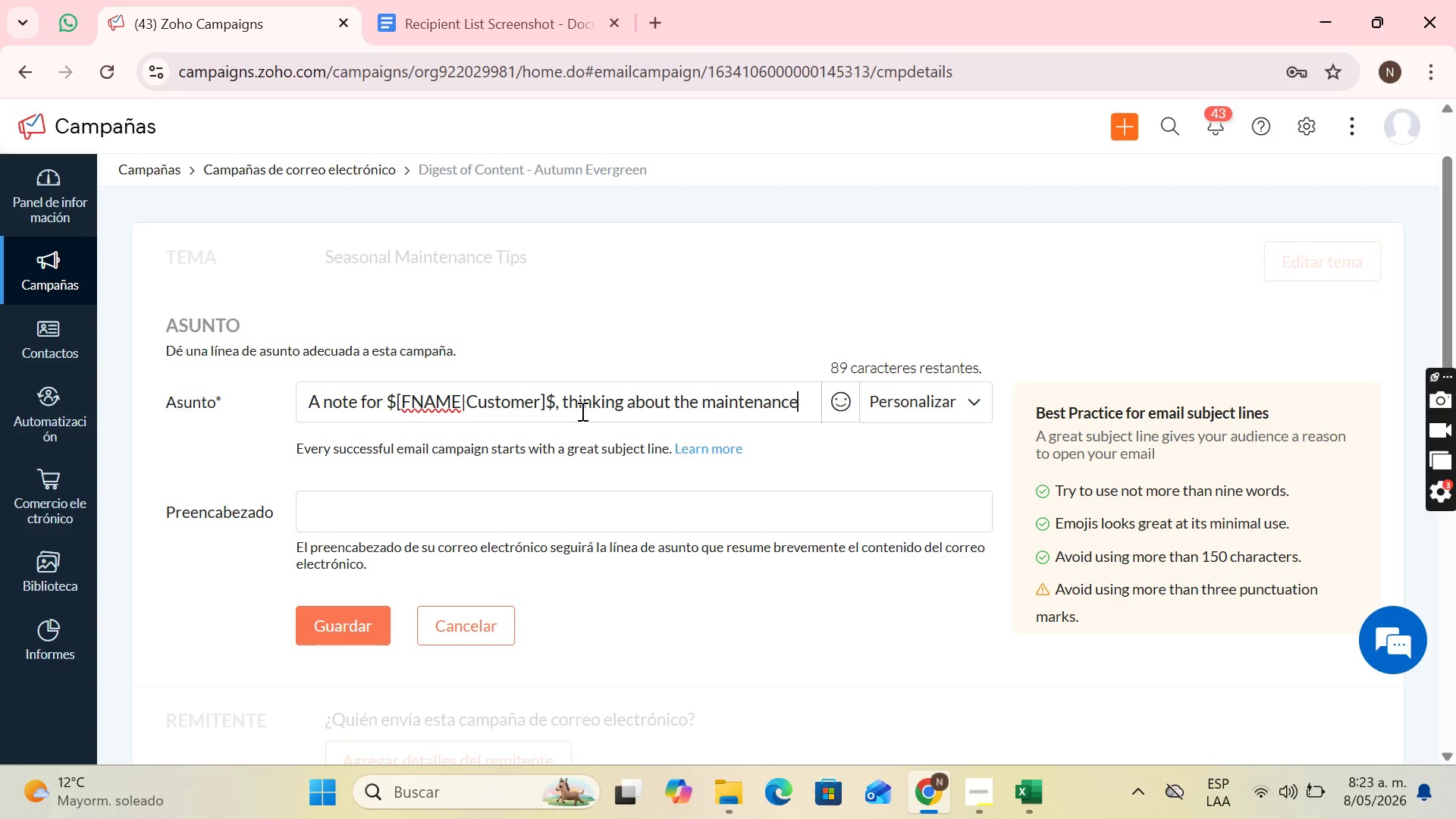 
type( of your home)
 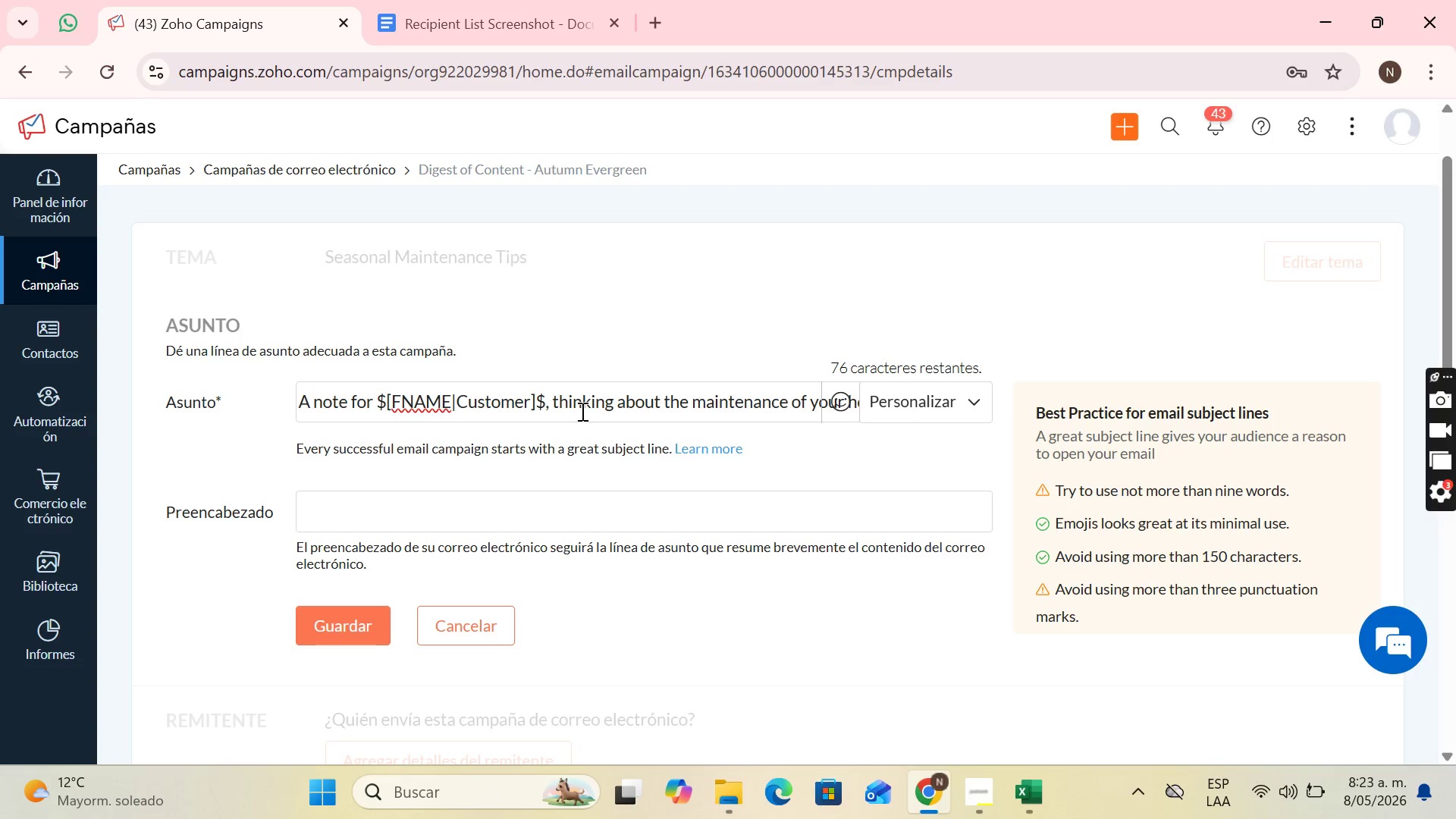 
left_click([594, 522])
 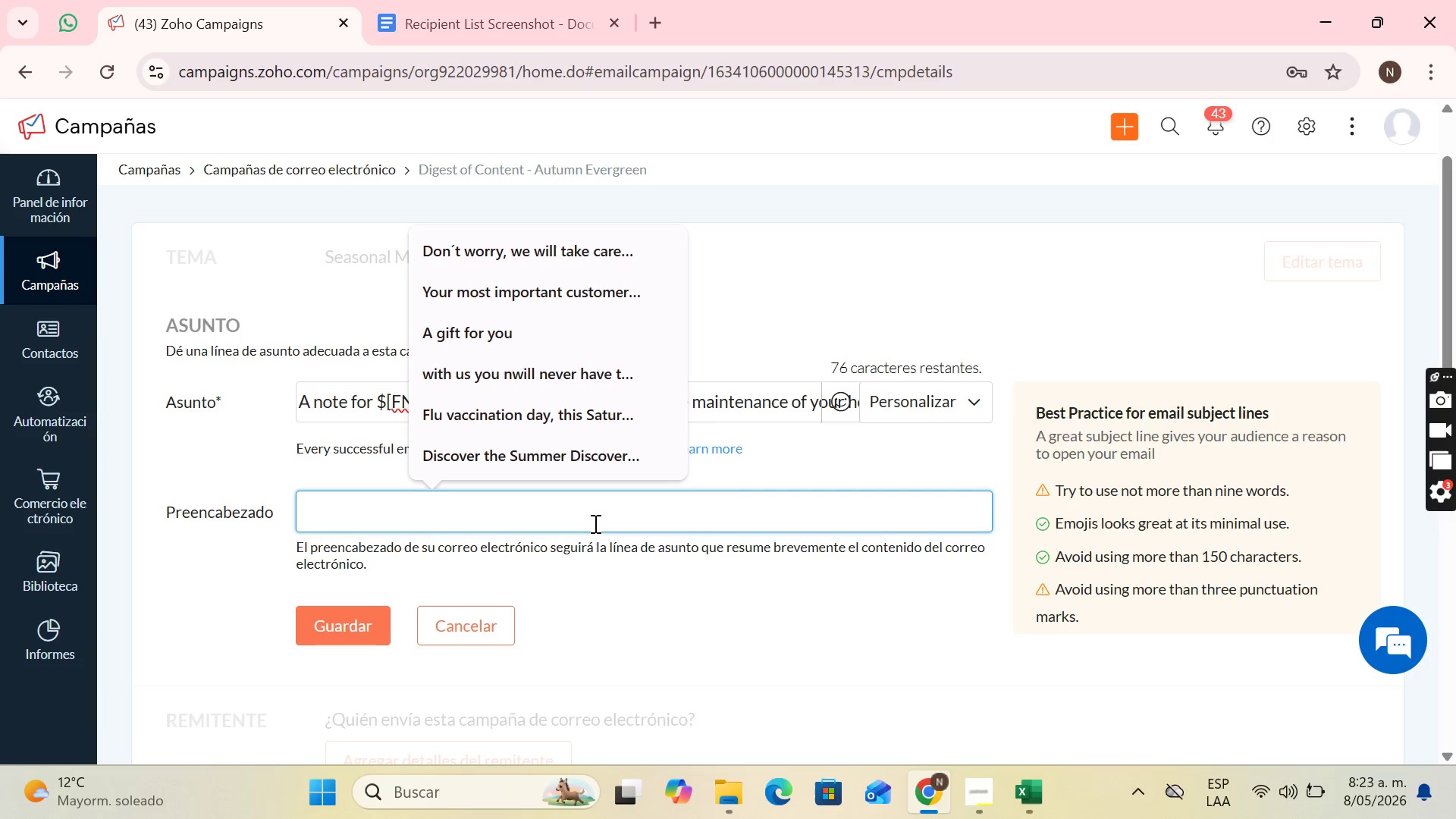 
wait(12.14)
 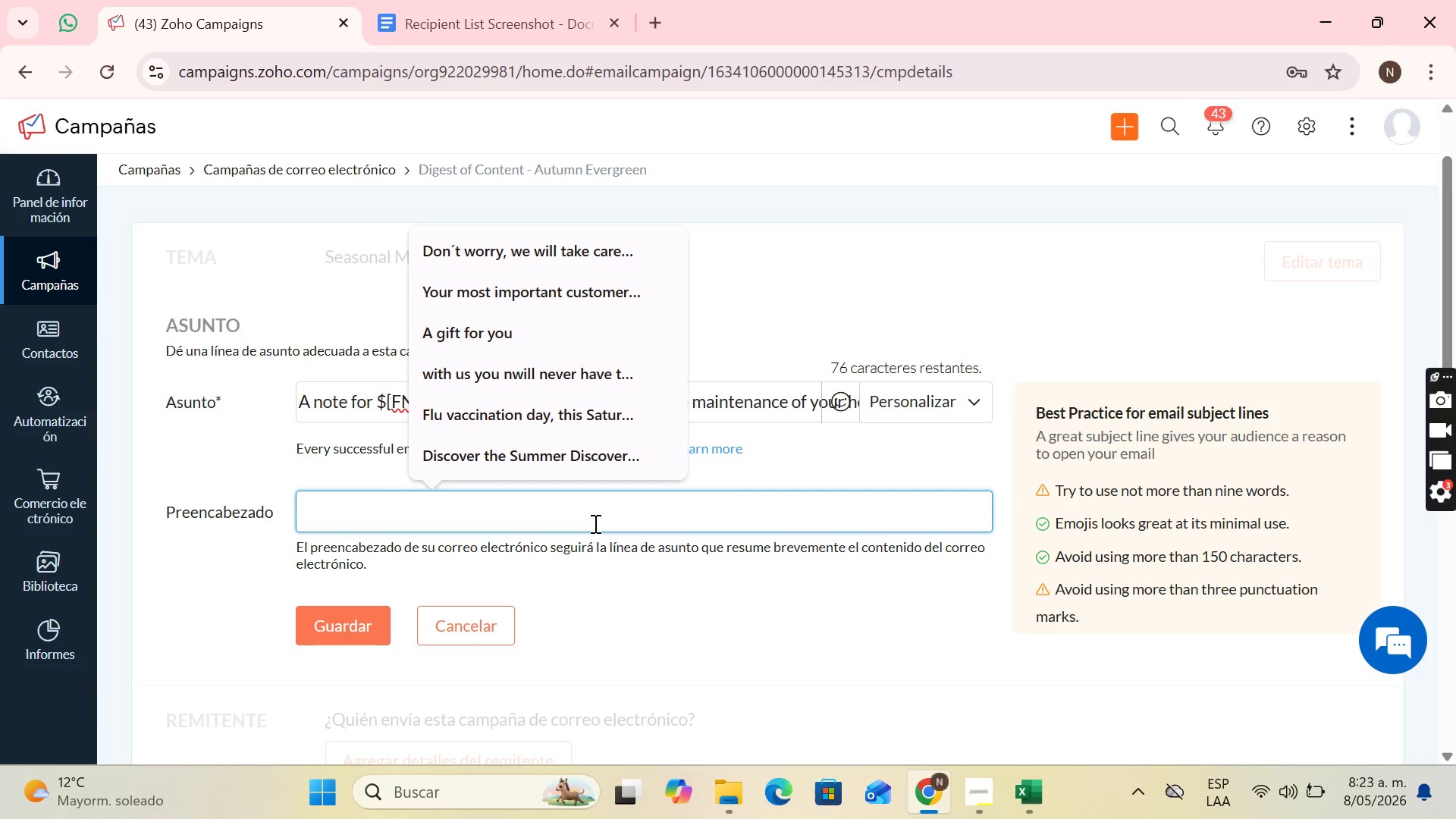 
type(3 E)
key(Backspace)
type(ss)
key(Backspace)
key(Backspace)
type(ess)
 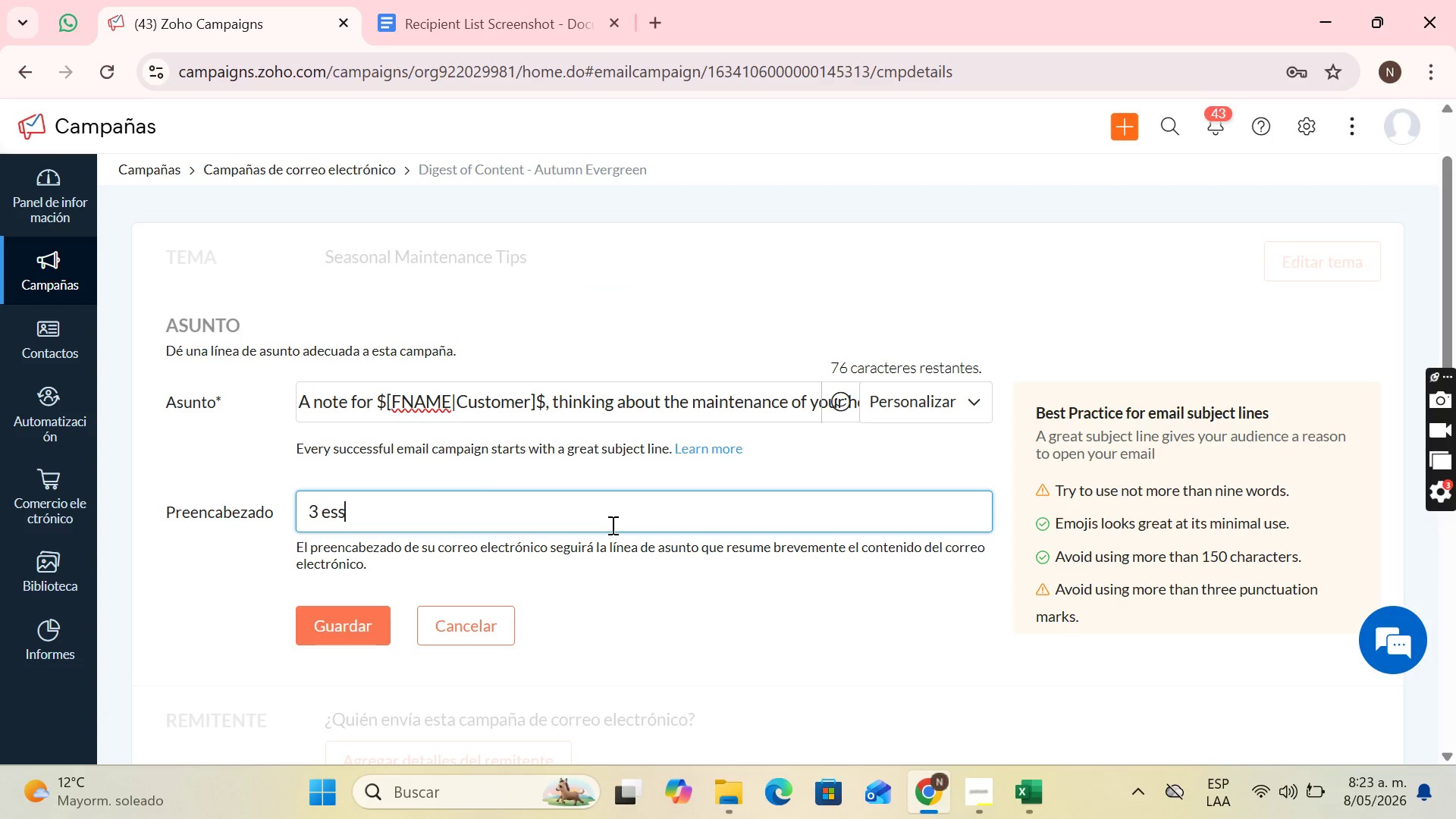 
type(entian )
key(Backspace)
key(Backspace)
type(l autumn tips for Evergreen Exterior Pros Customers)
 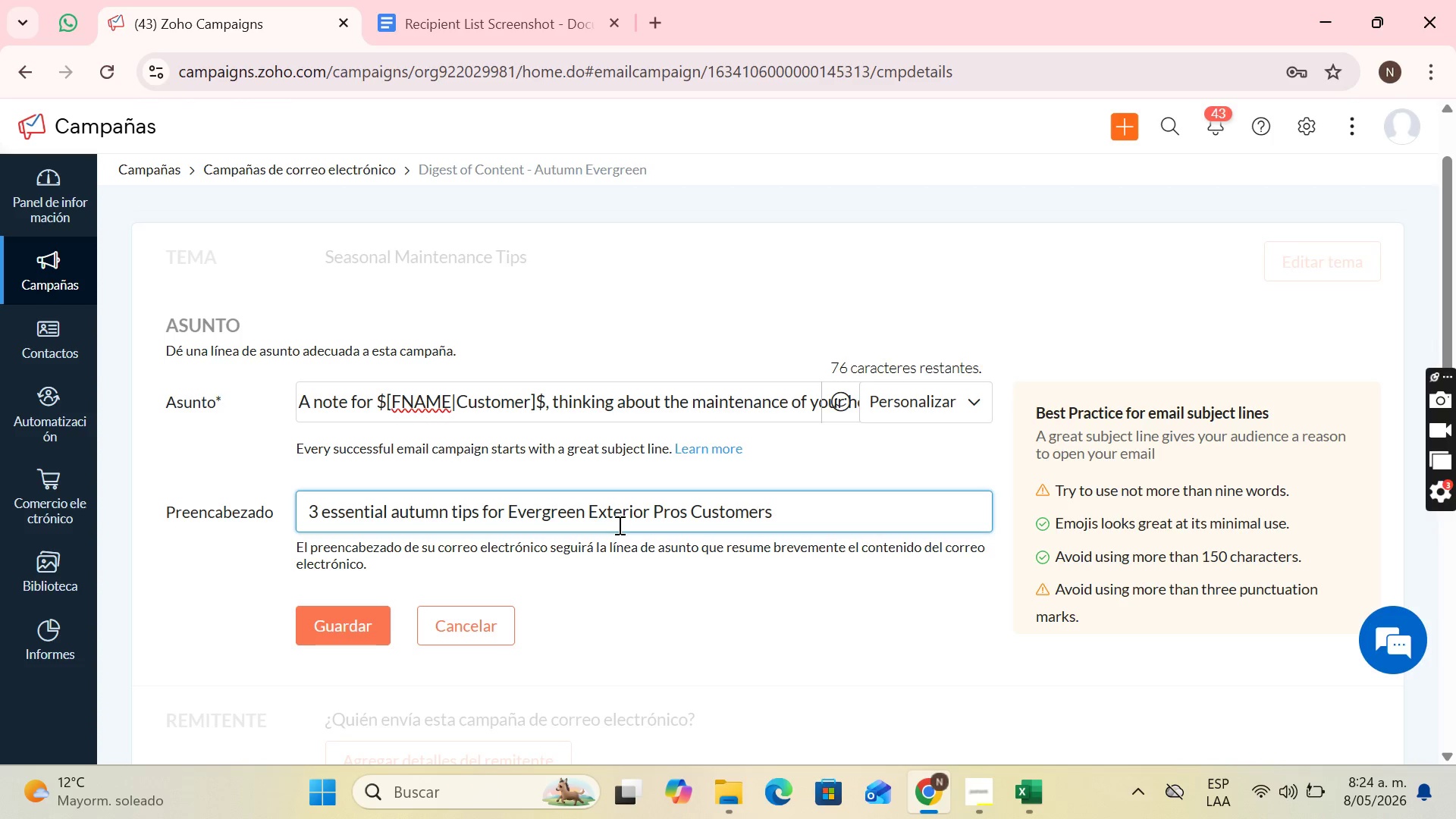 
scroll: coordinate [498, 485], scroll_direction: down, amount: 2.0
 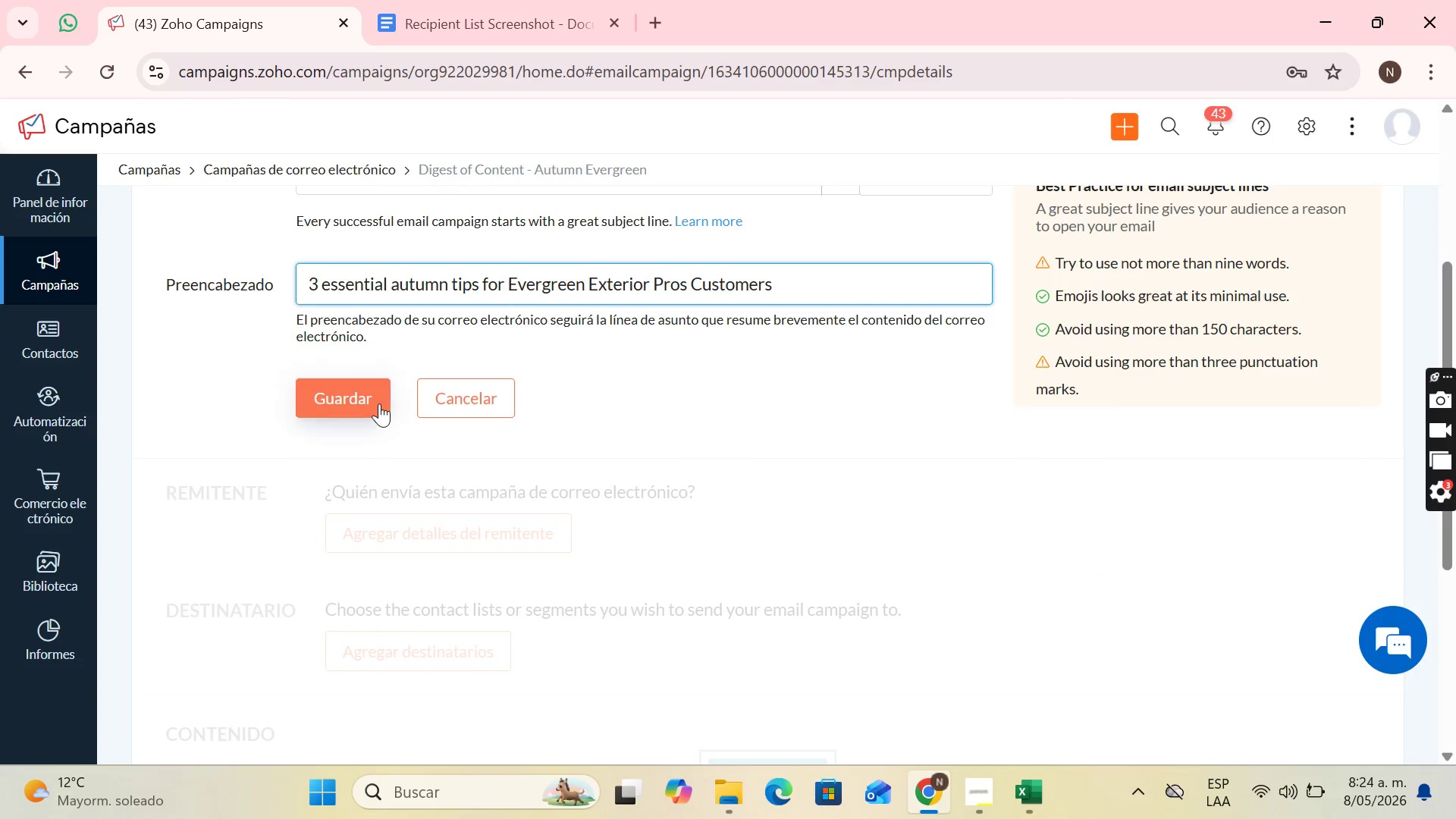 
left_click([379, 403])
 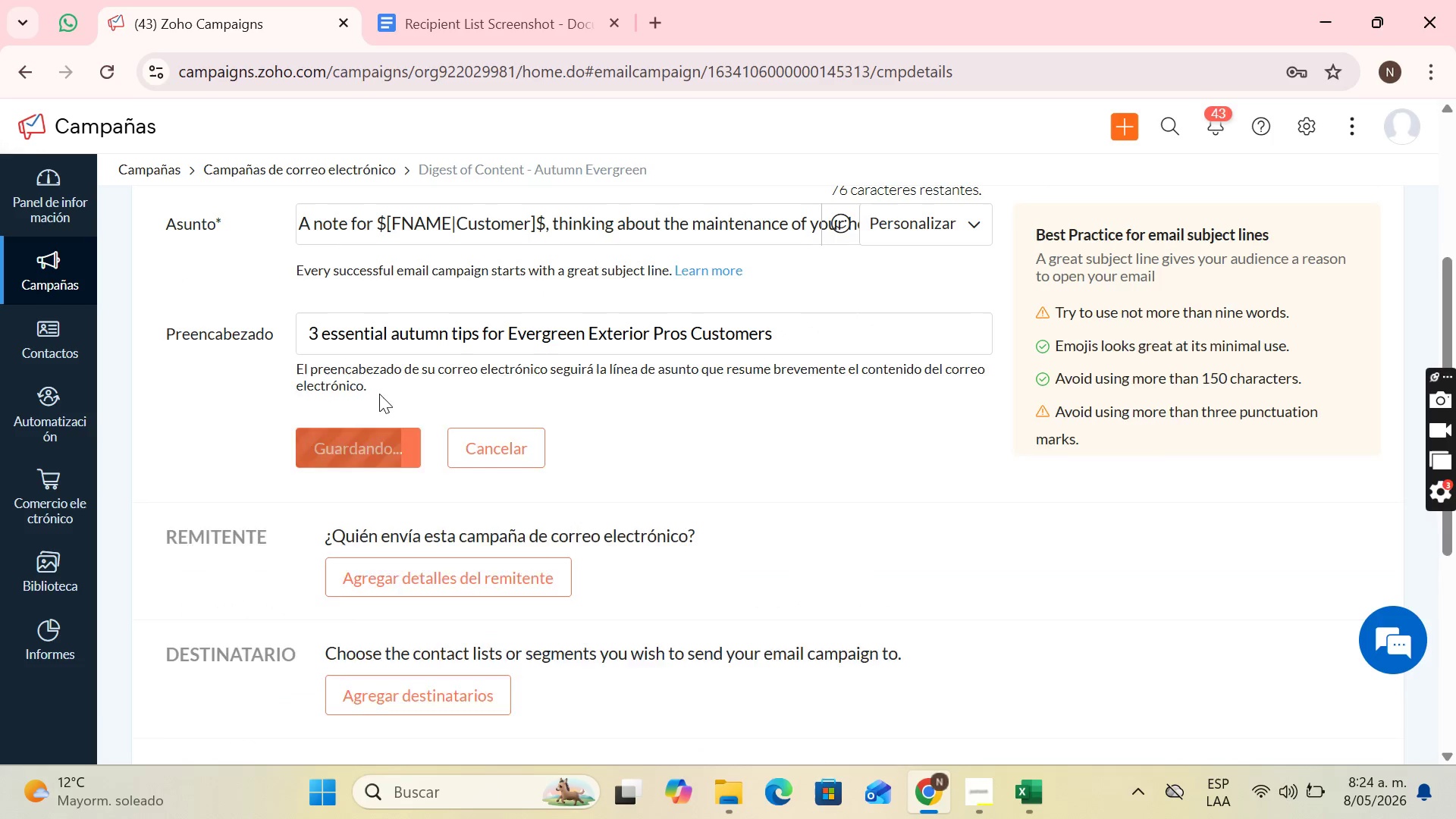 
wait(5.17)
 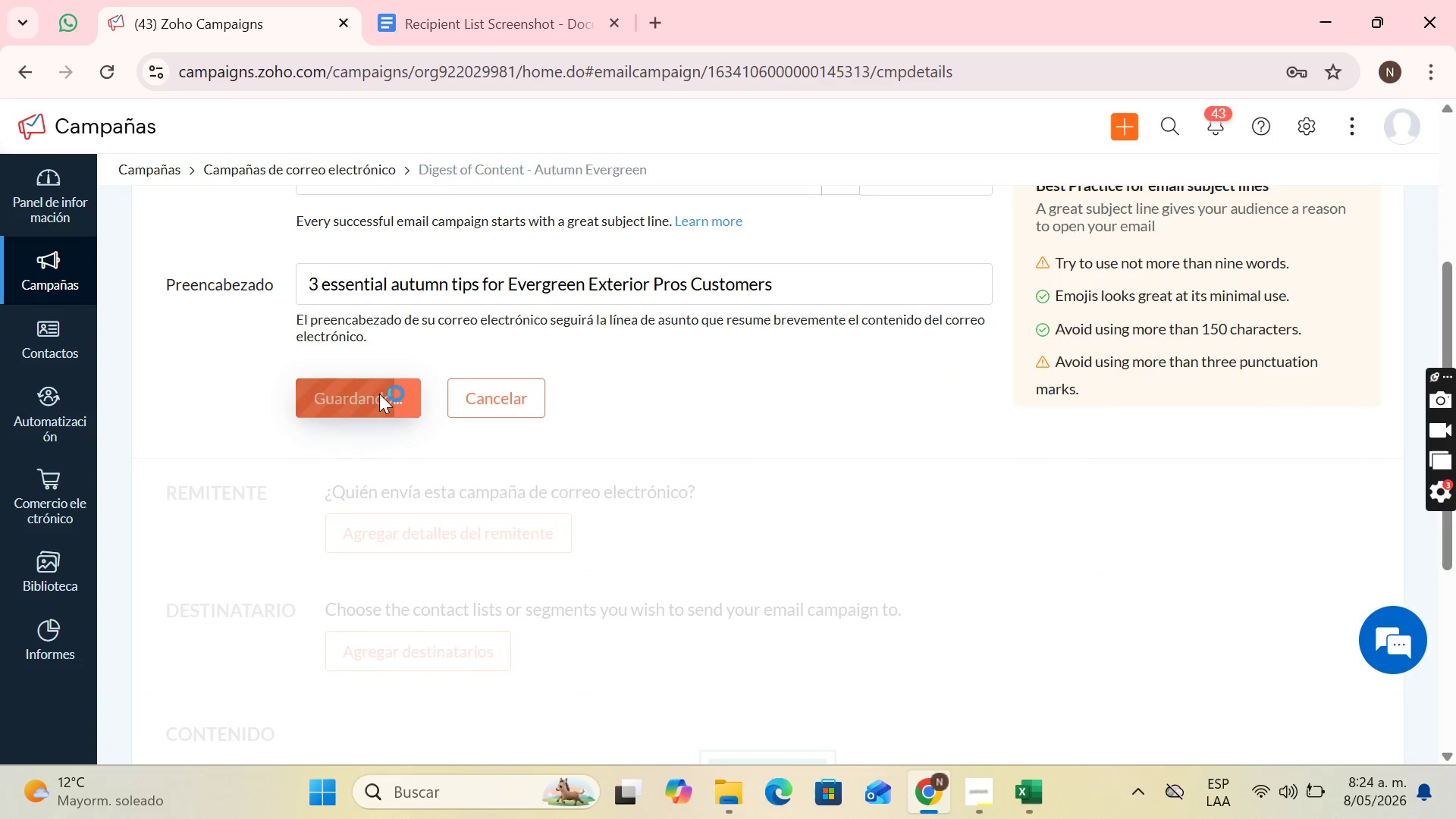 
scroll: coordinate [438, 233], scroll_direction: up, amount: 1.0
 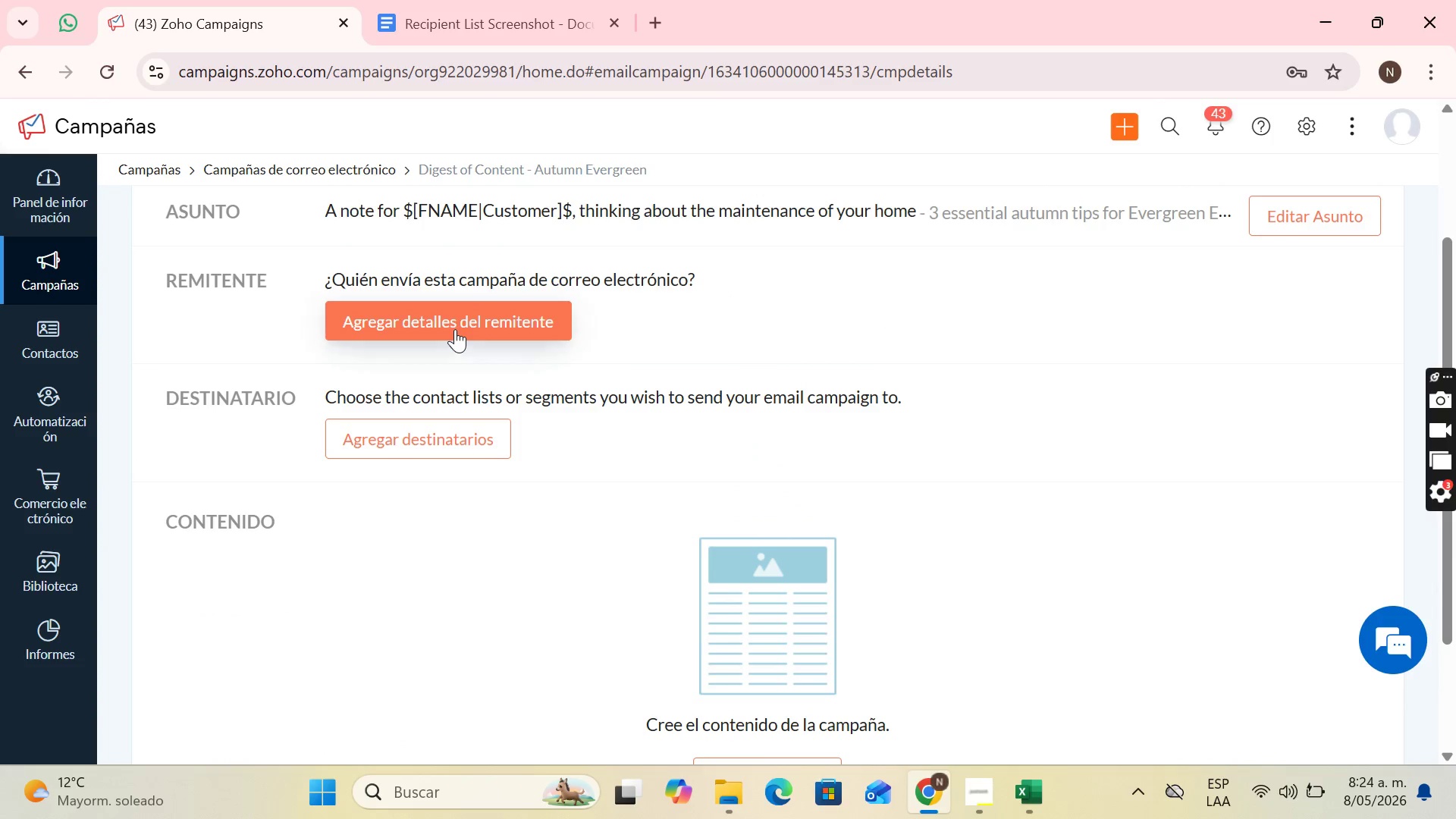 
left_click([455, 329])
 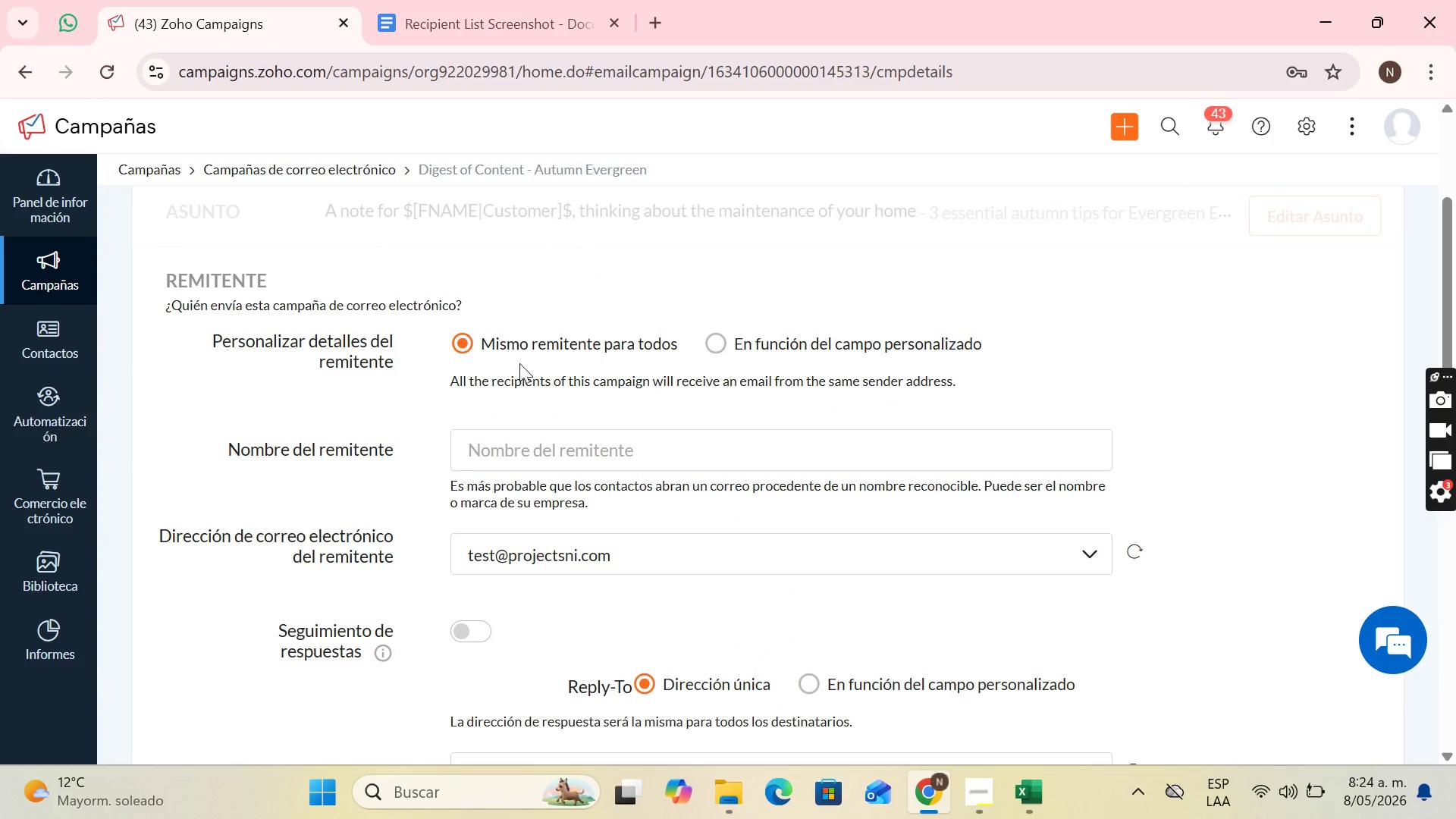 
left_click([541, 445])
 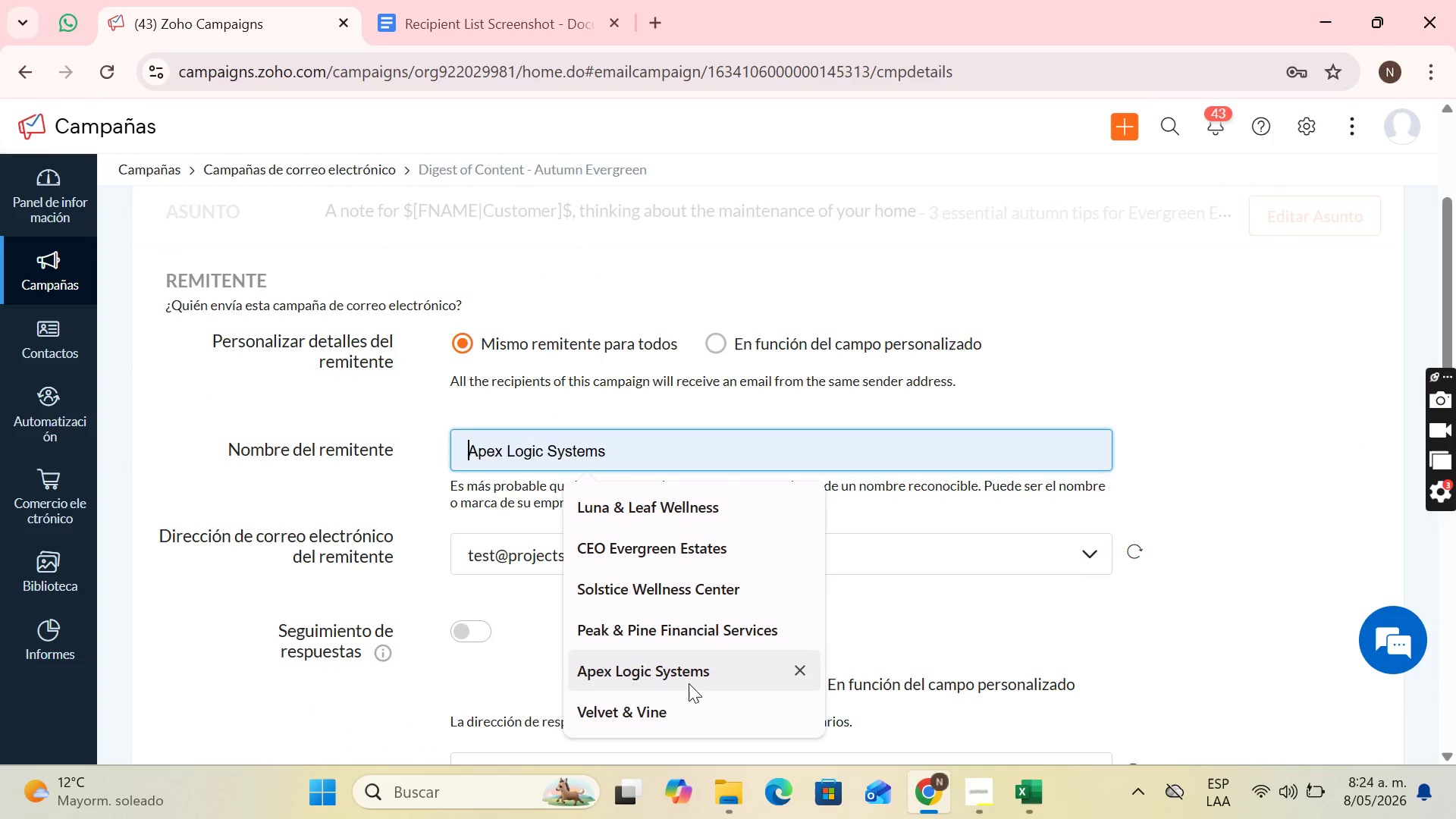 
scroll: coordinate [711, 618], scroll_direction: down, amount: 1.0
 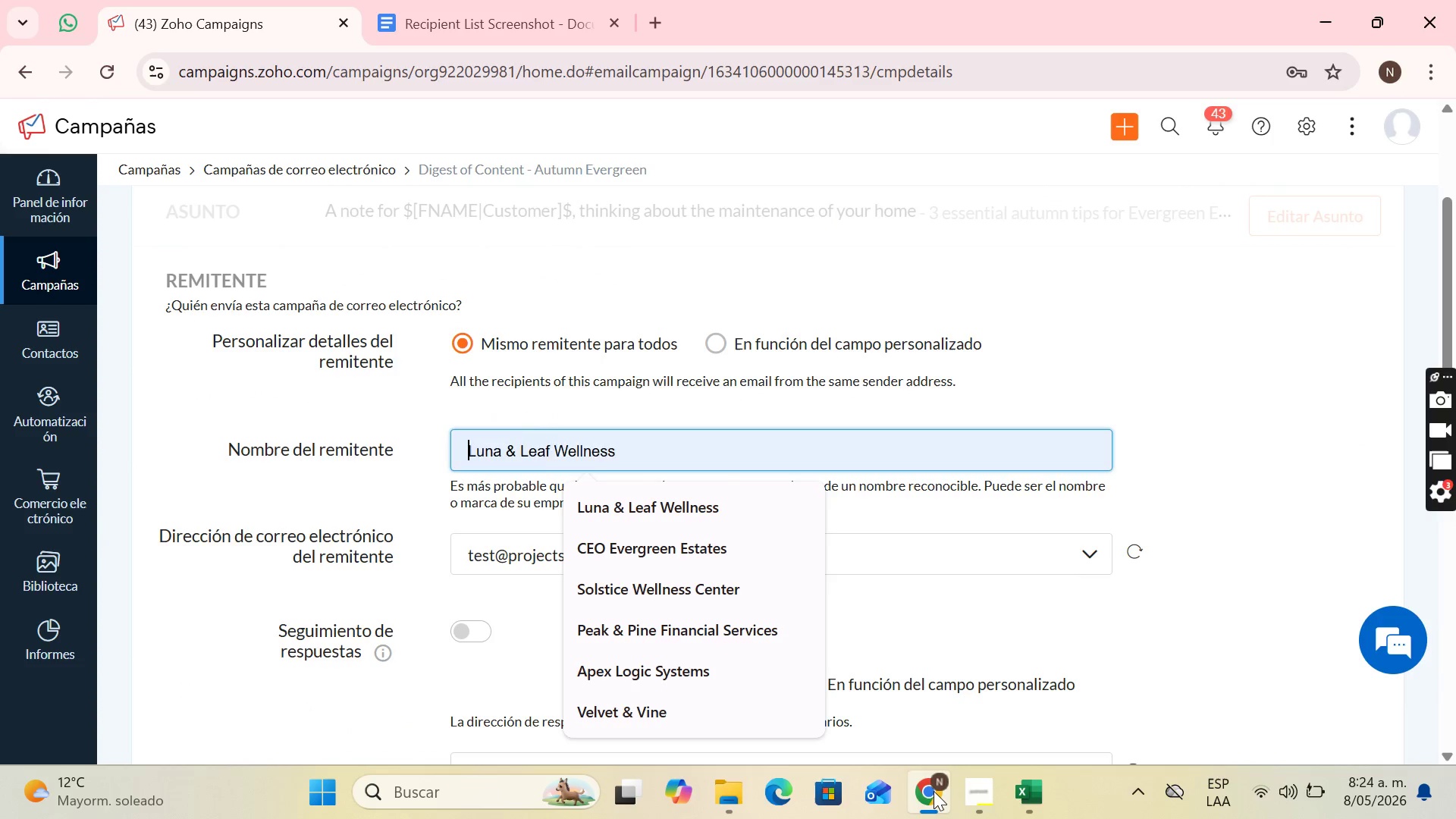 
left_click([958, 818])